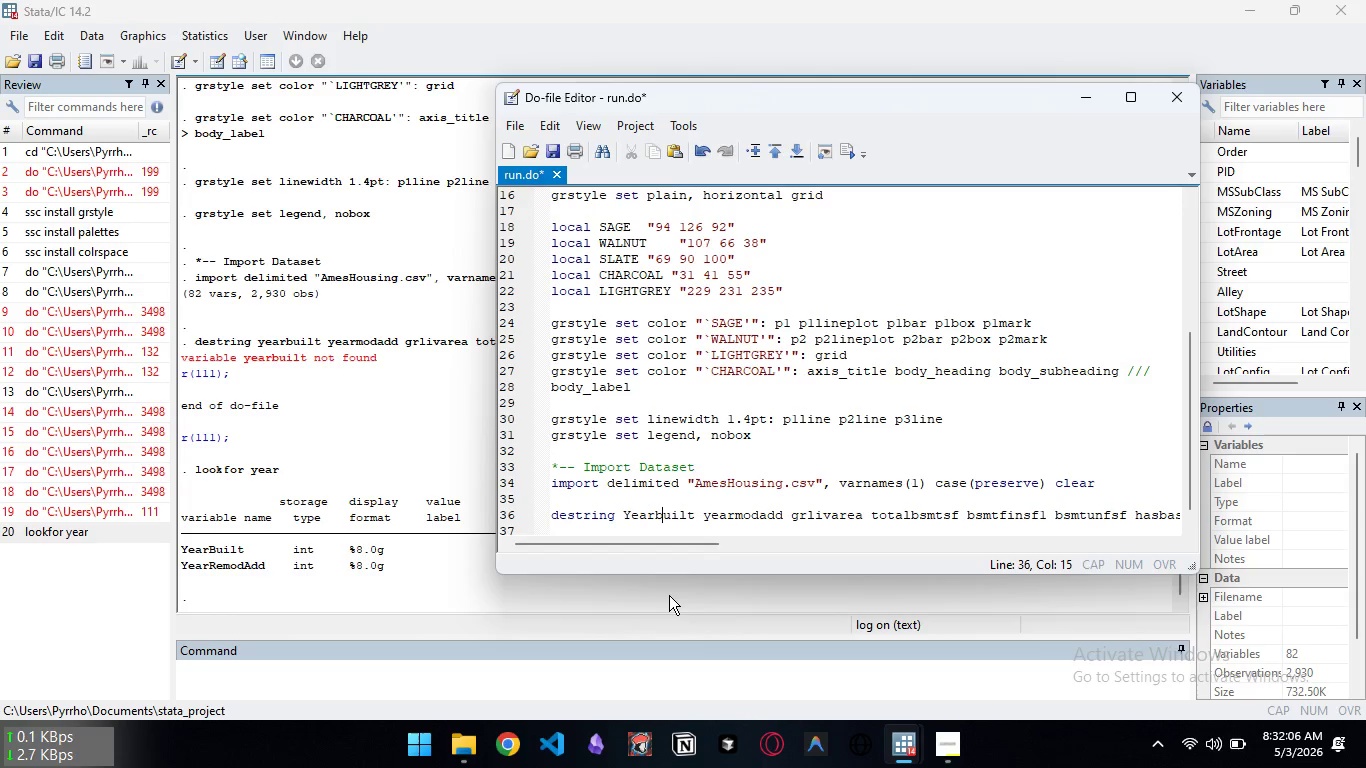 
key(ArrowLeft)
 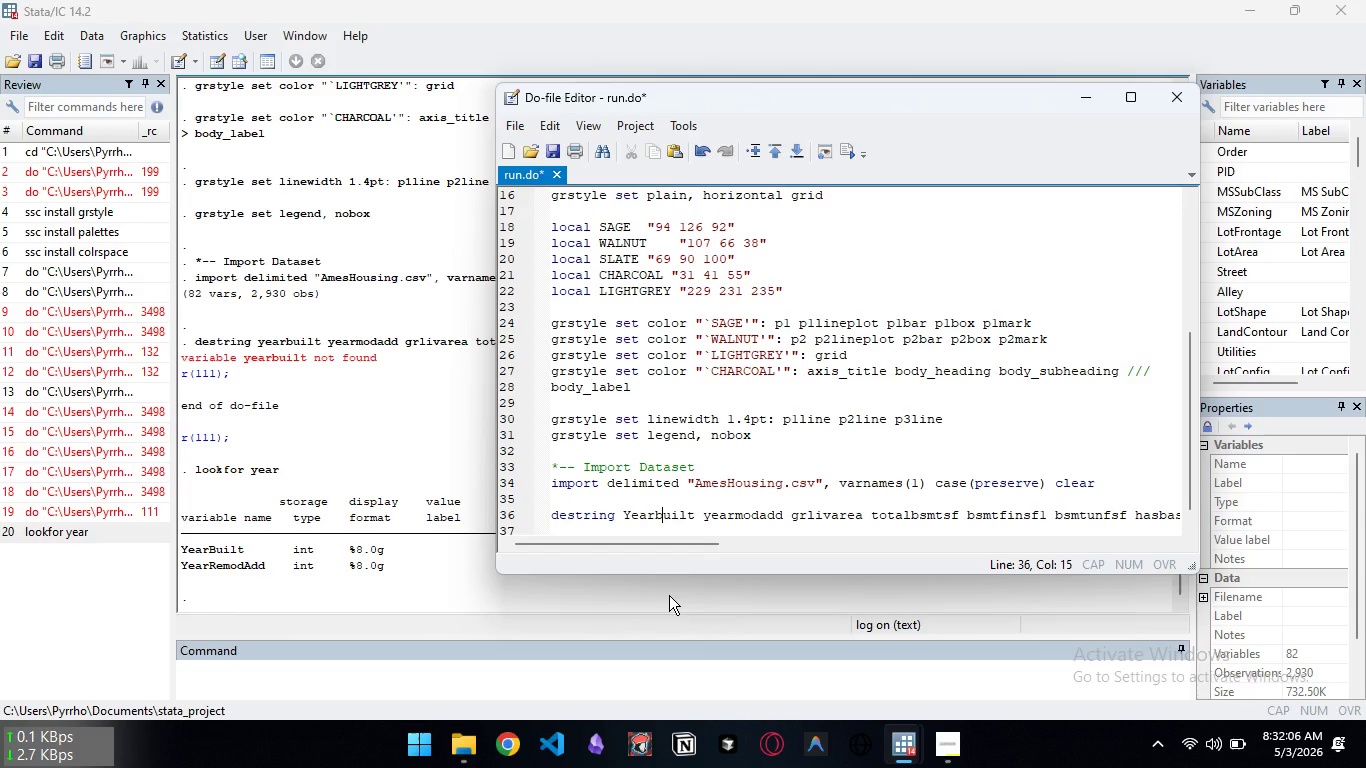 
key(ArrowLeft)
 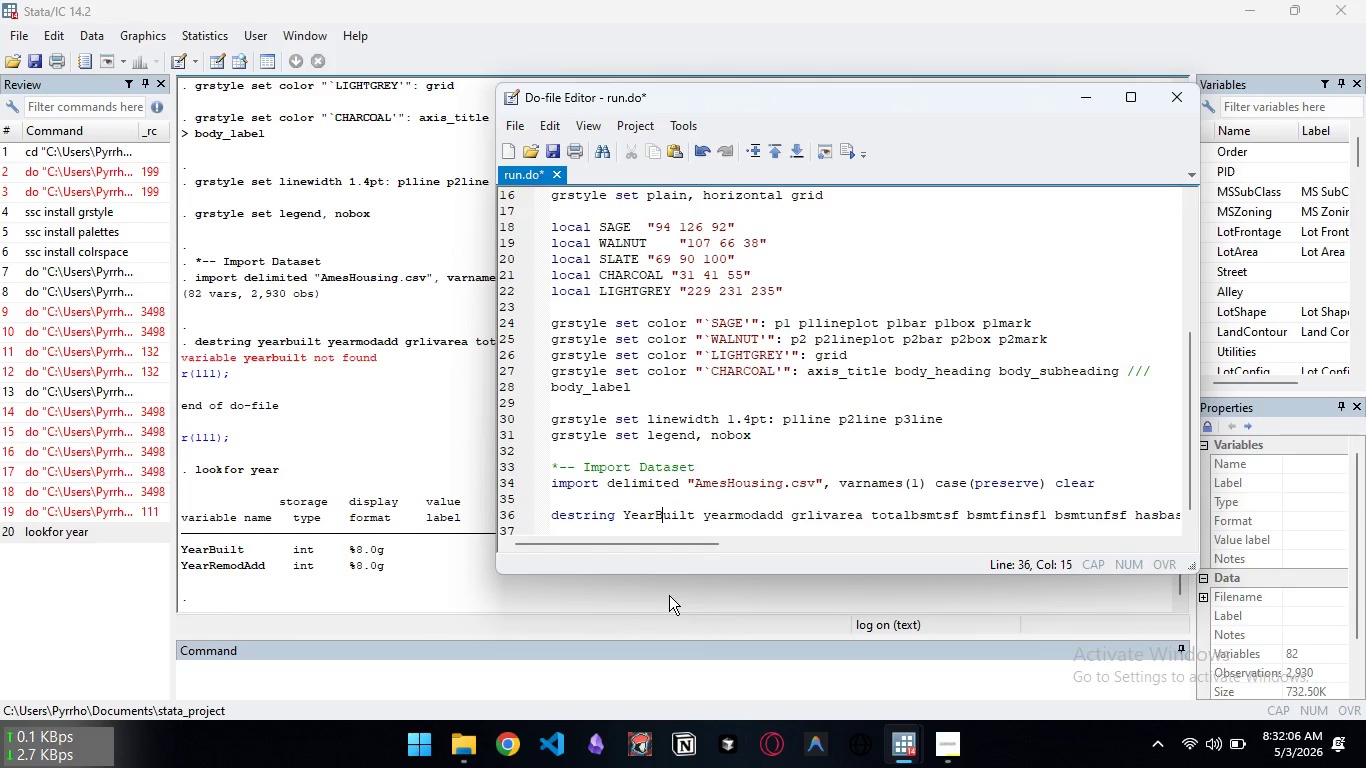 
key(Backspace)
 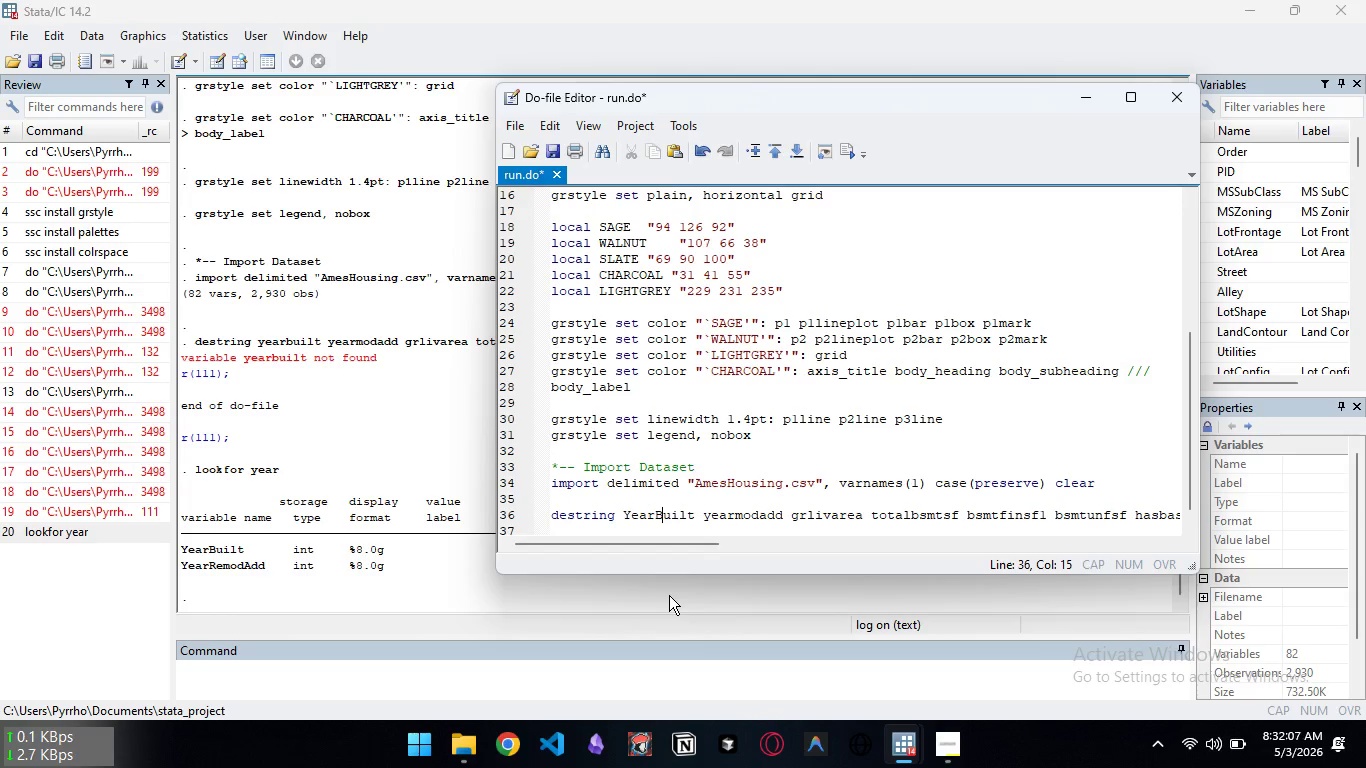 
key(Shift+ShiftLeft)
 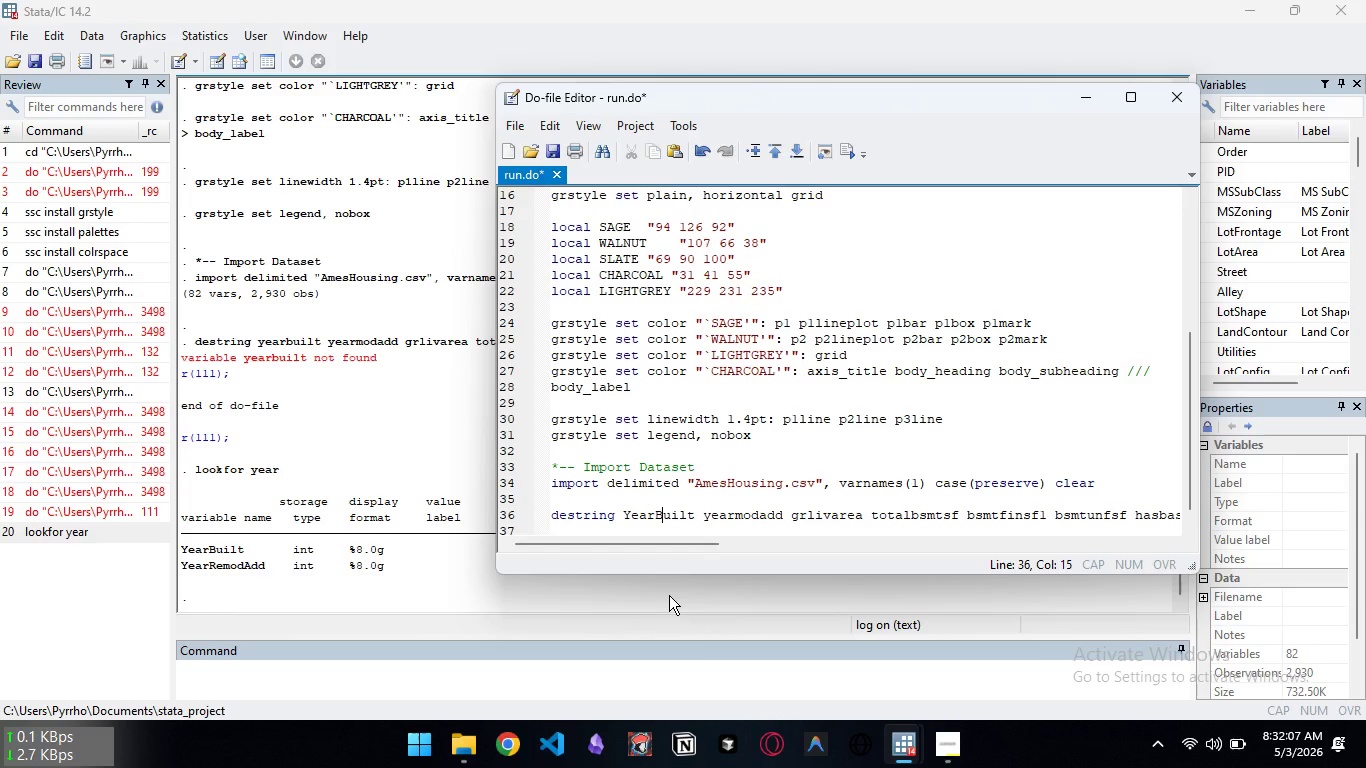 
key(Shift+B)
 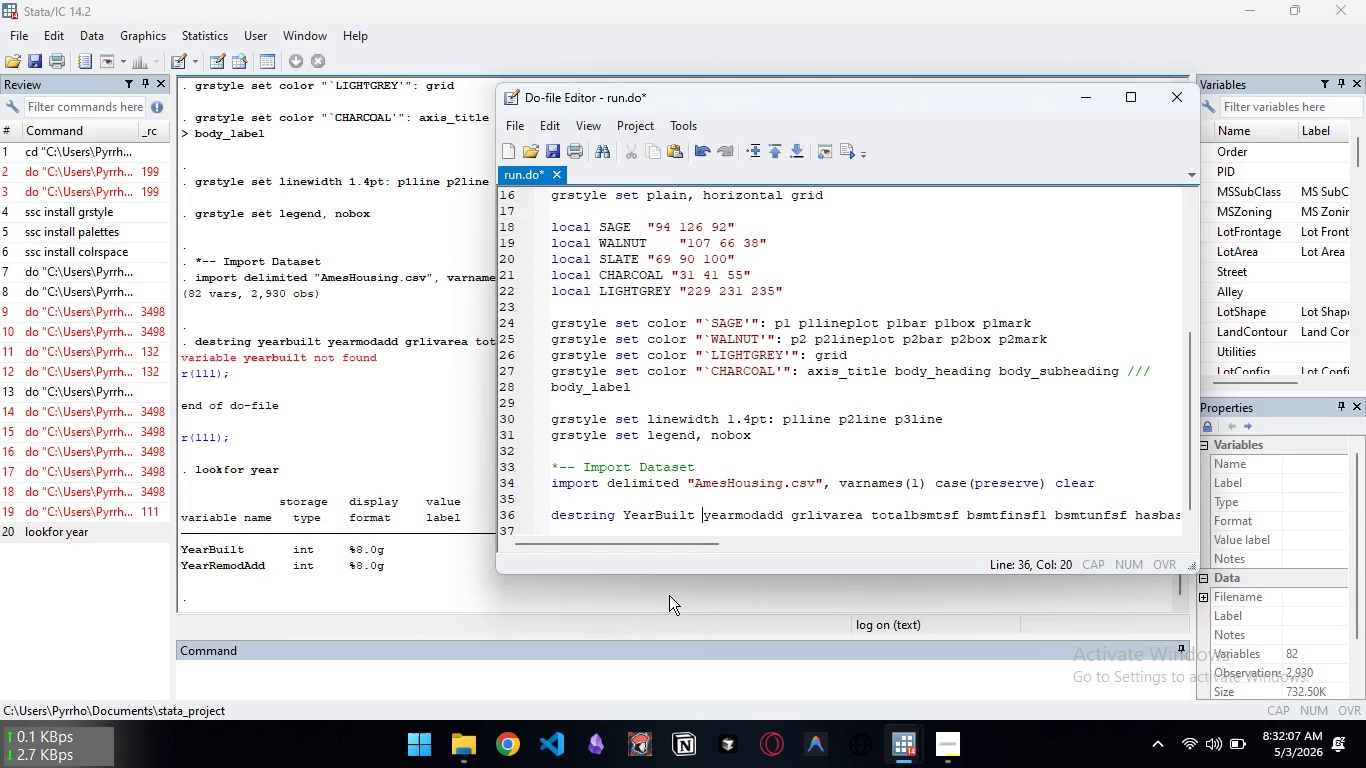 
key(Control+ControlLeft)
 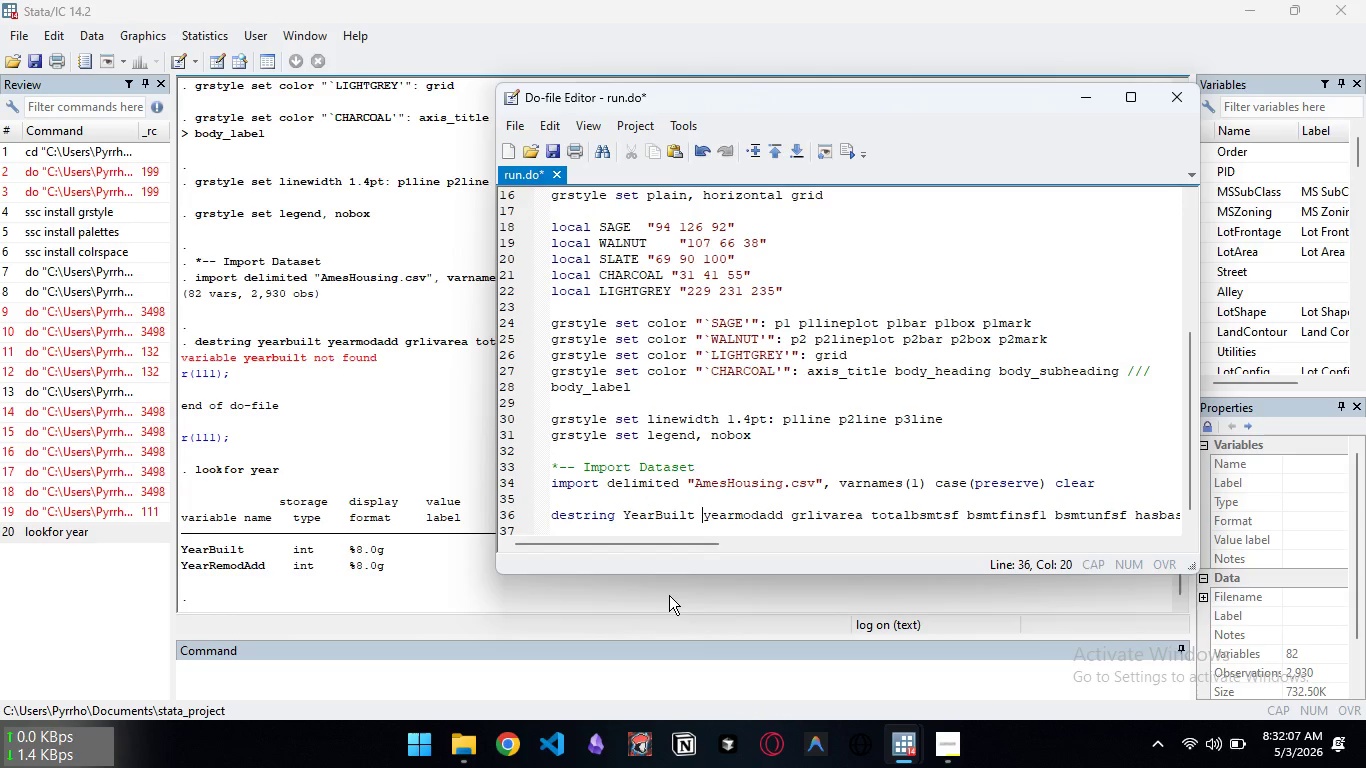 
key(Control+ArrowRight)
 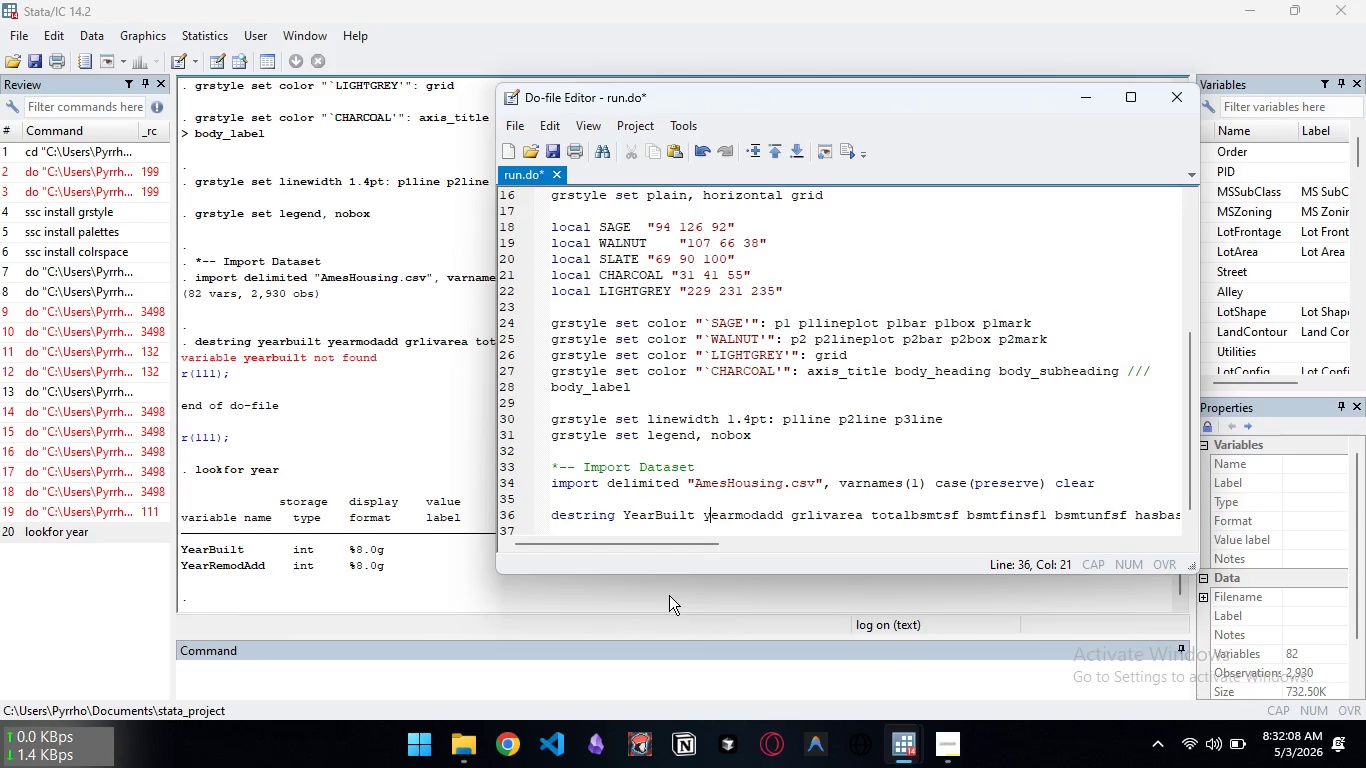 
key(ArrowRight)
 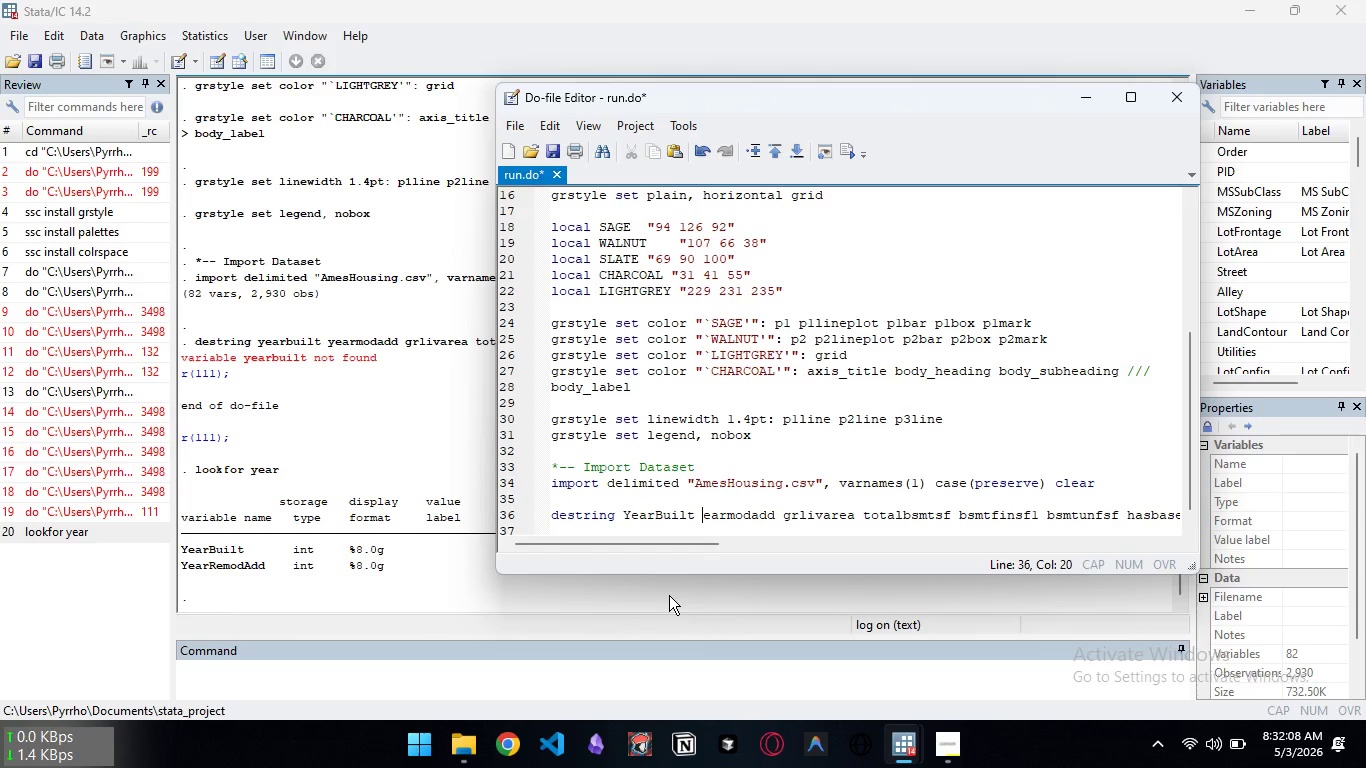 
key(Backspace)
 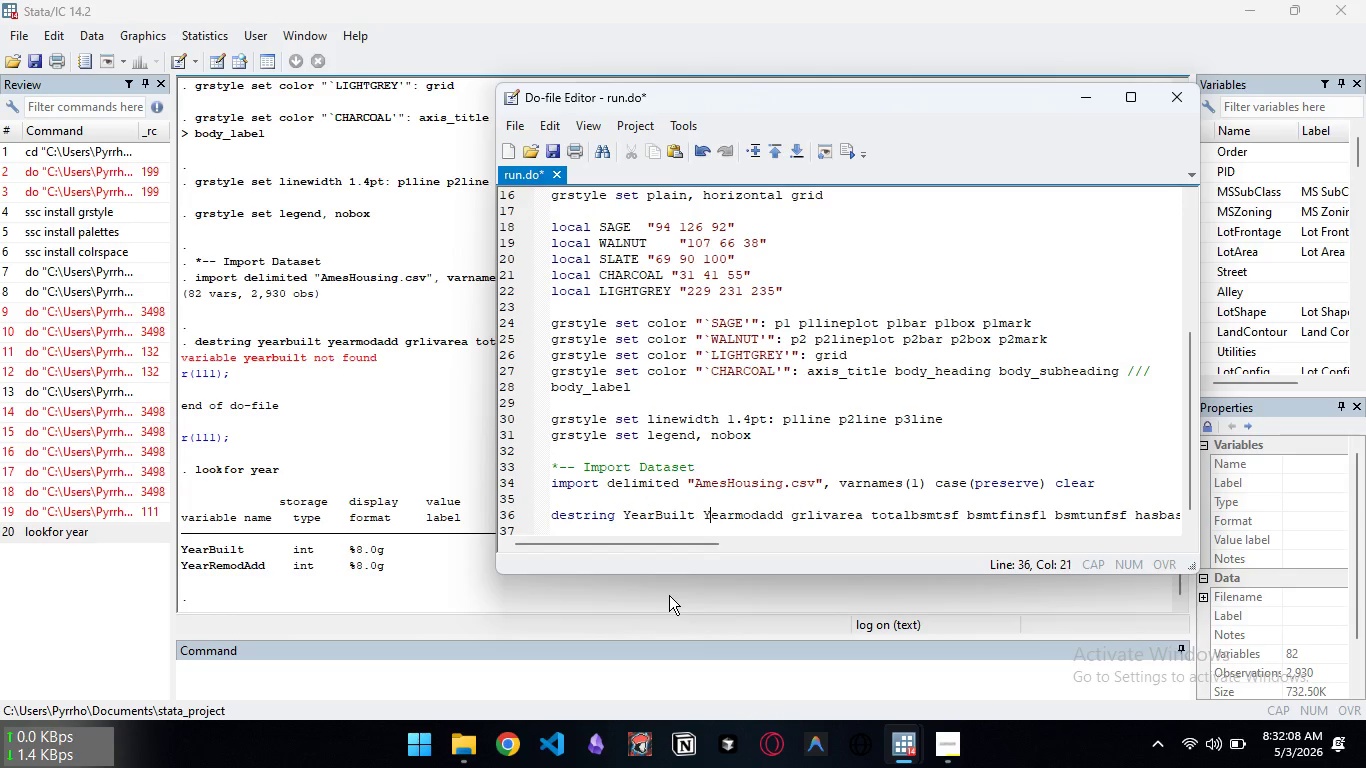 
key(Shift+Y)
 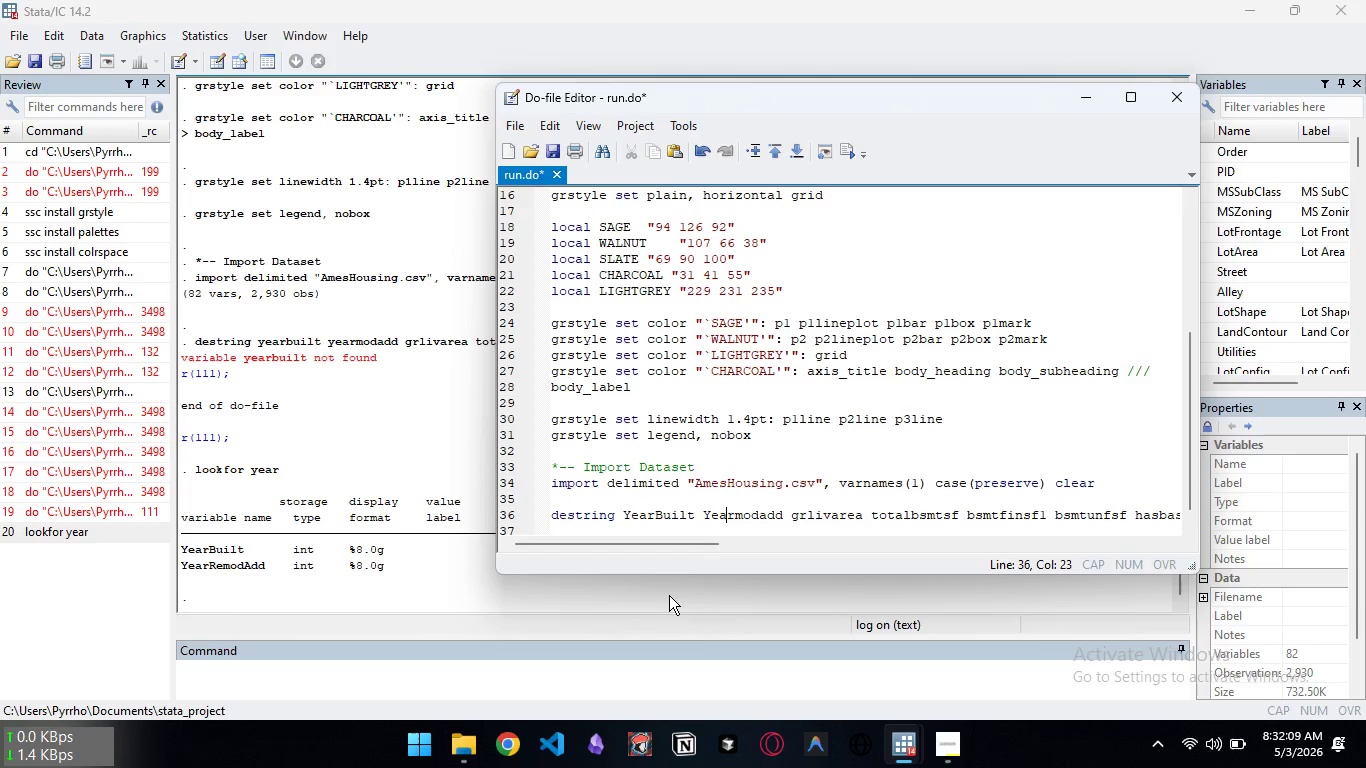 
key(ArrowRight)
 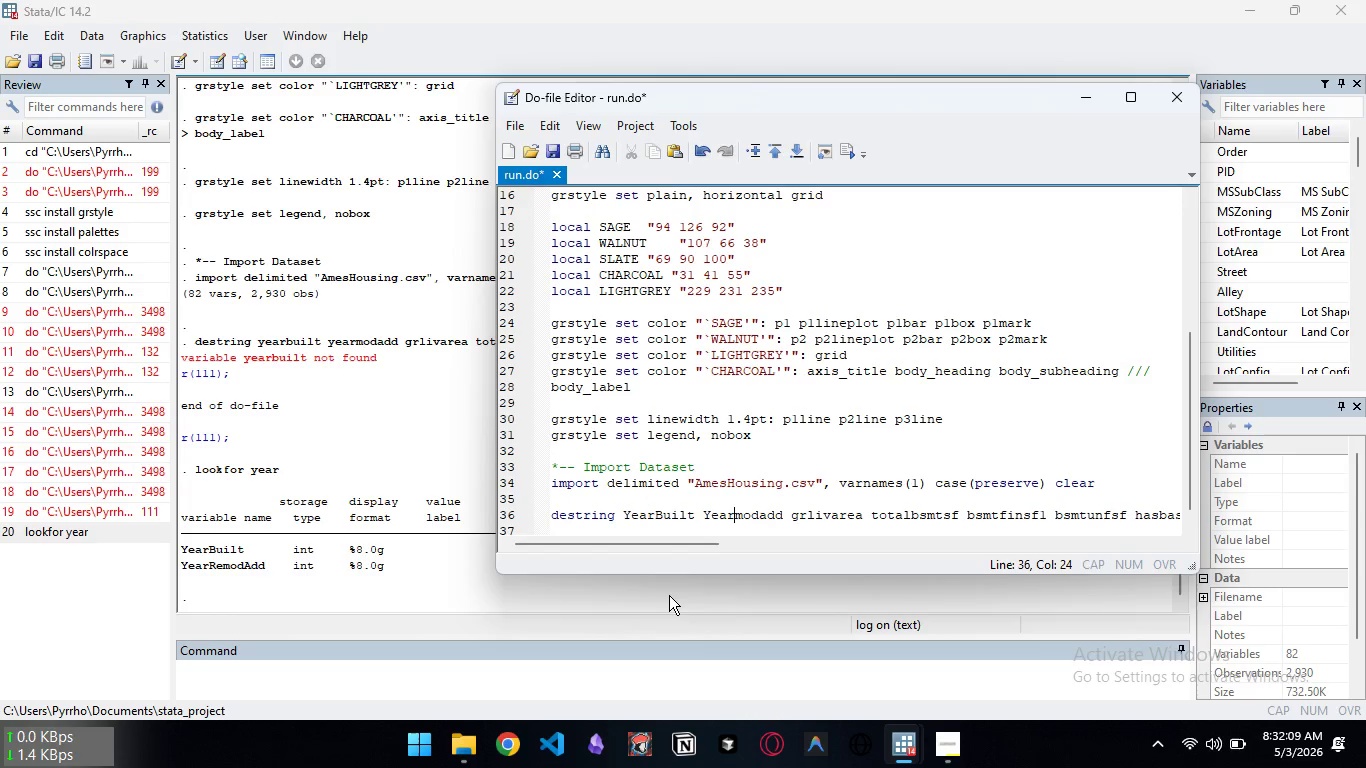 
key(ArrowRight)
 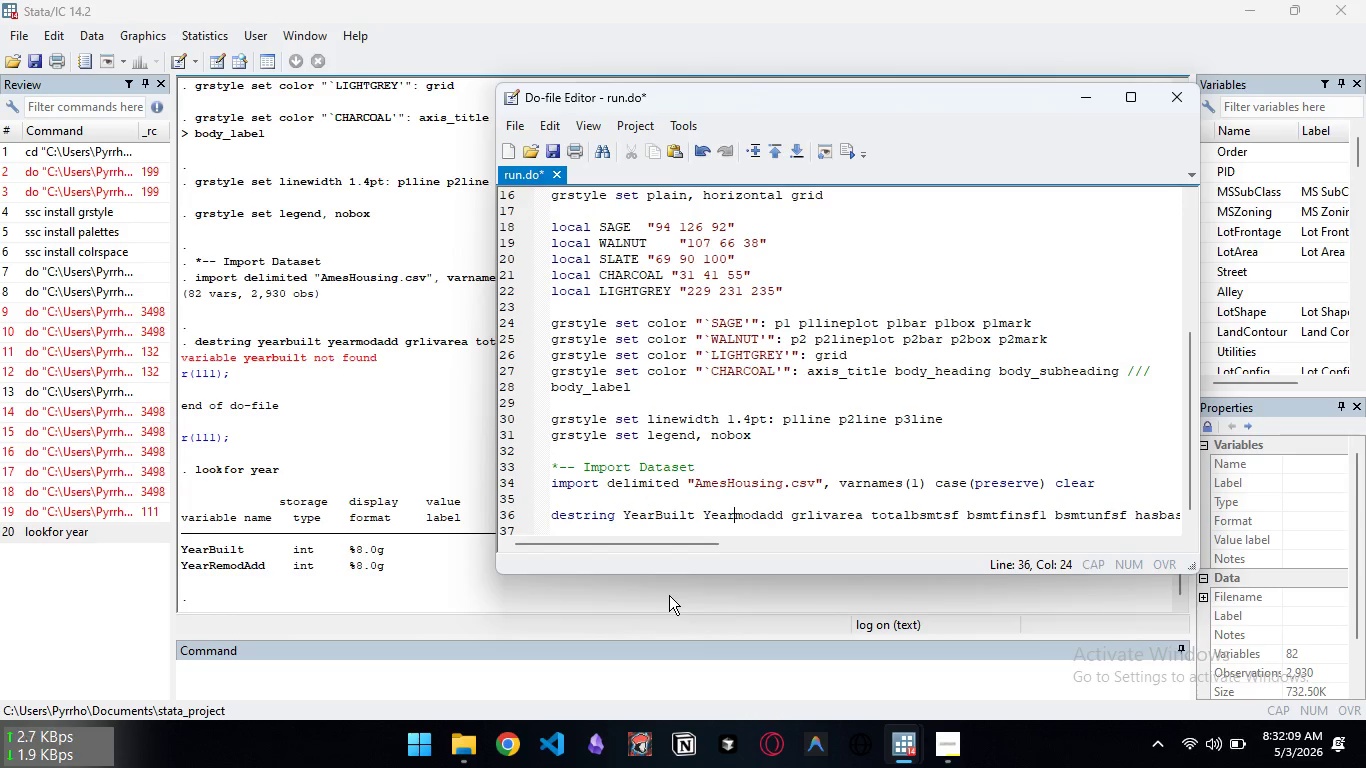 
key(ArrowRight)
 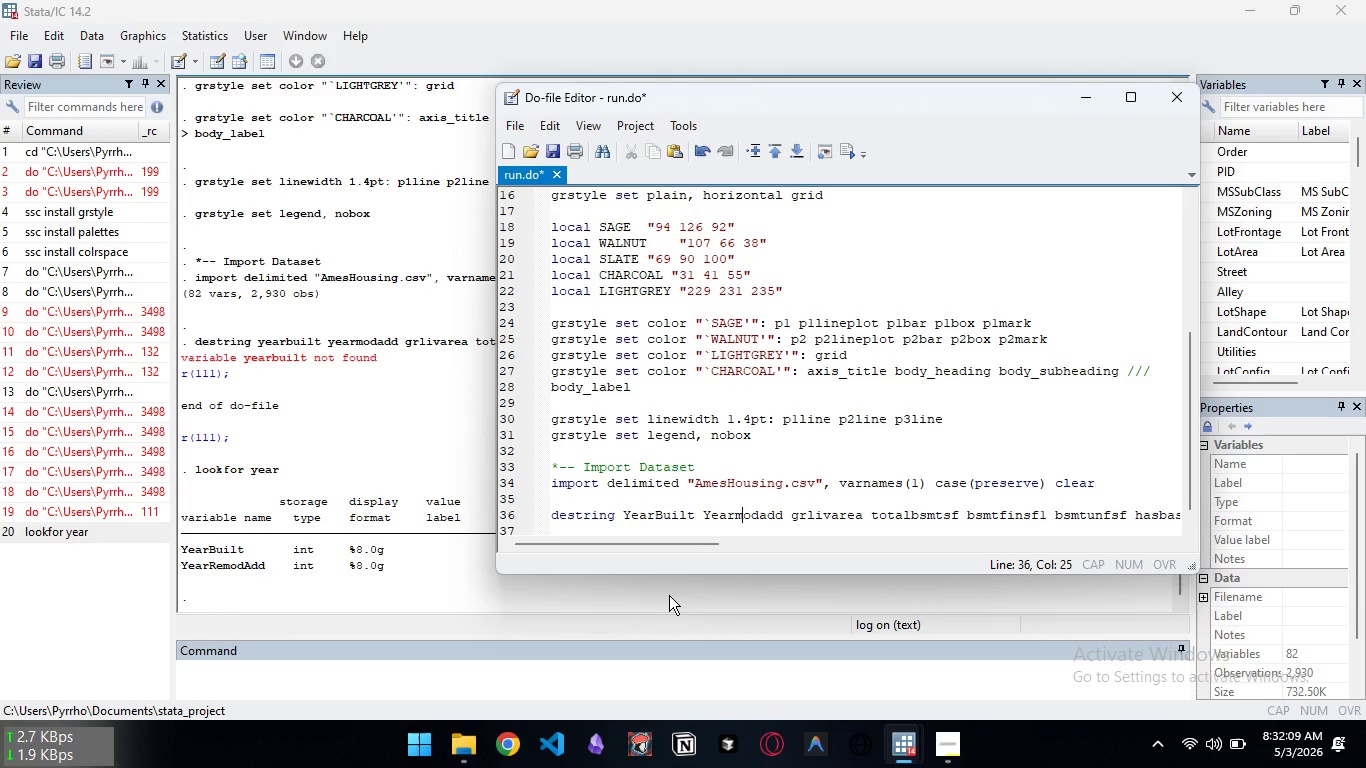 
key(ArrowRight)
 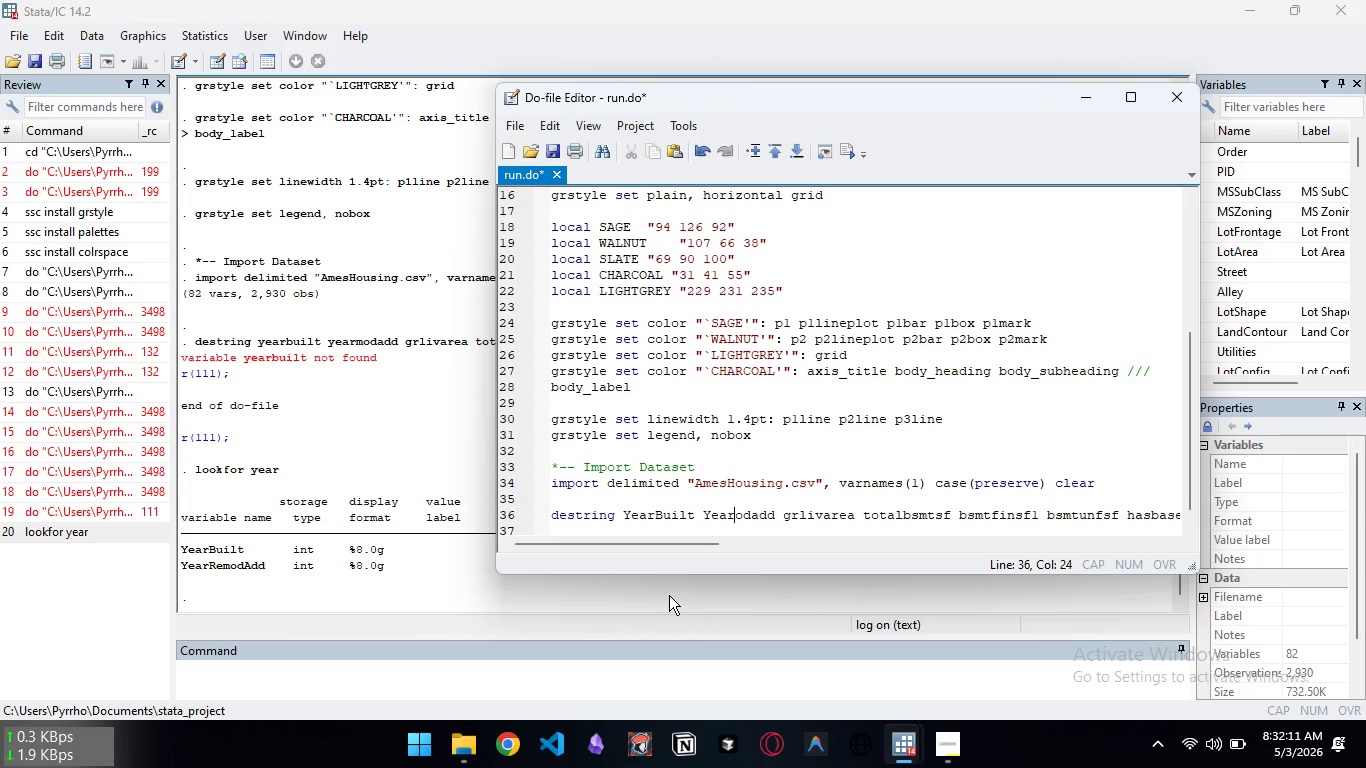 
key(Backspace)
 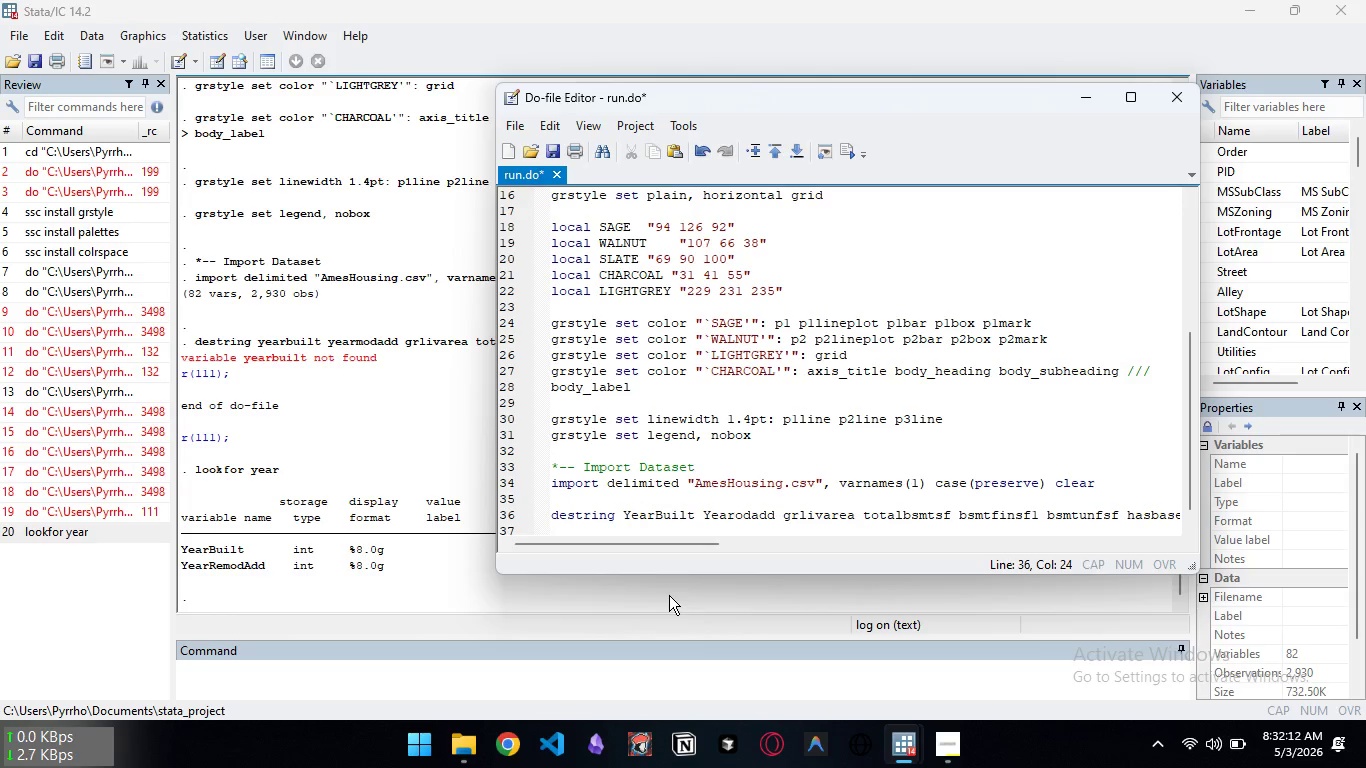 
key(Shift+M)
 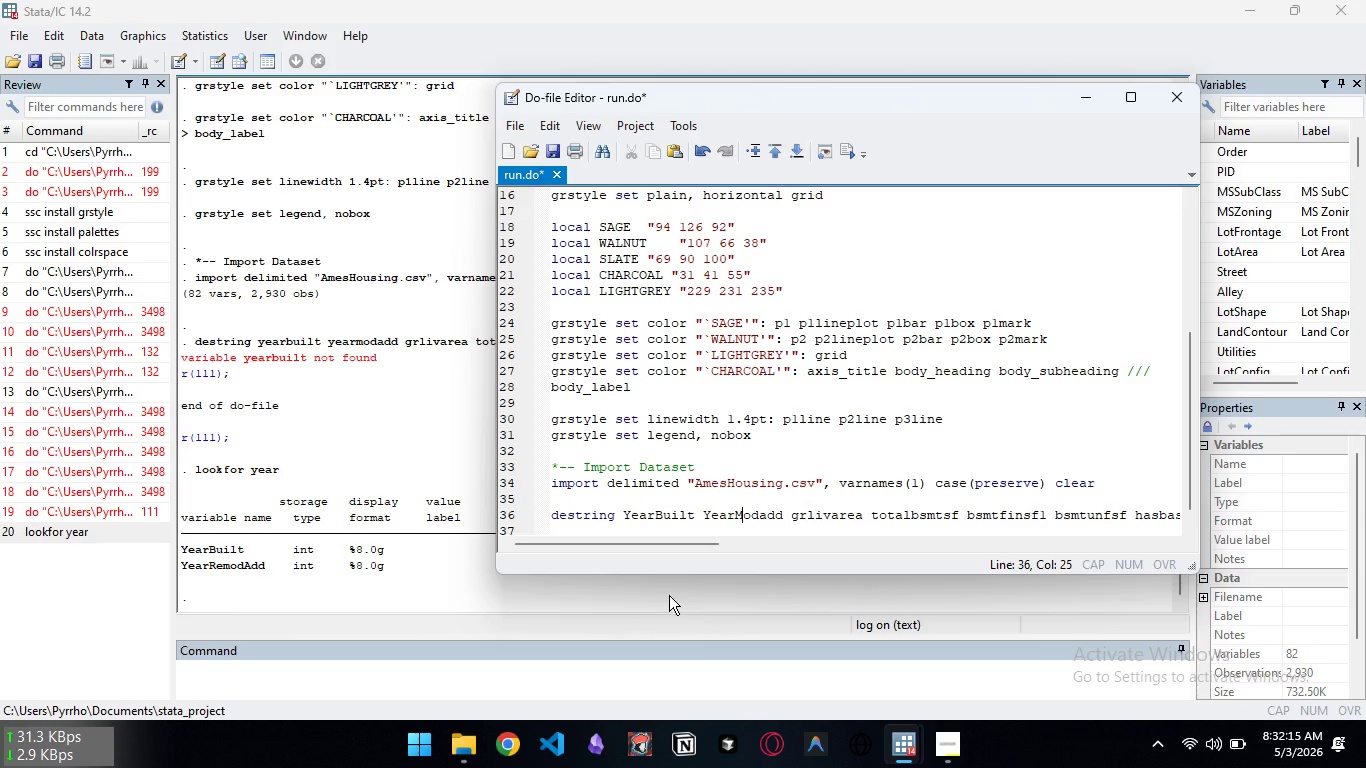 
key(ArrowRight)
 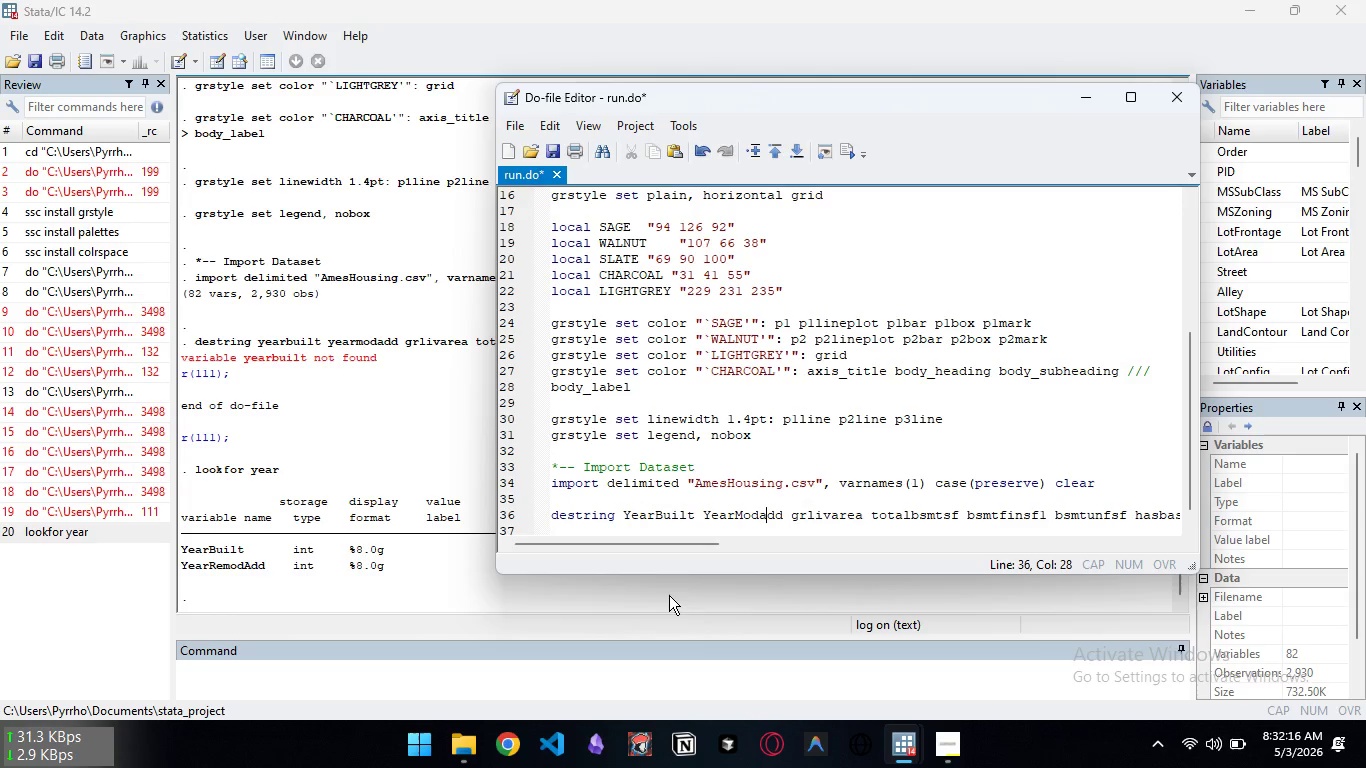 
key(ArrowRight)
 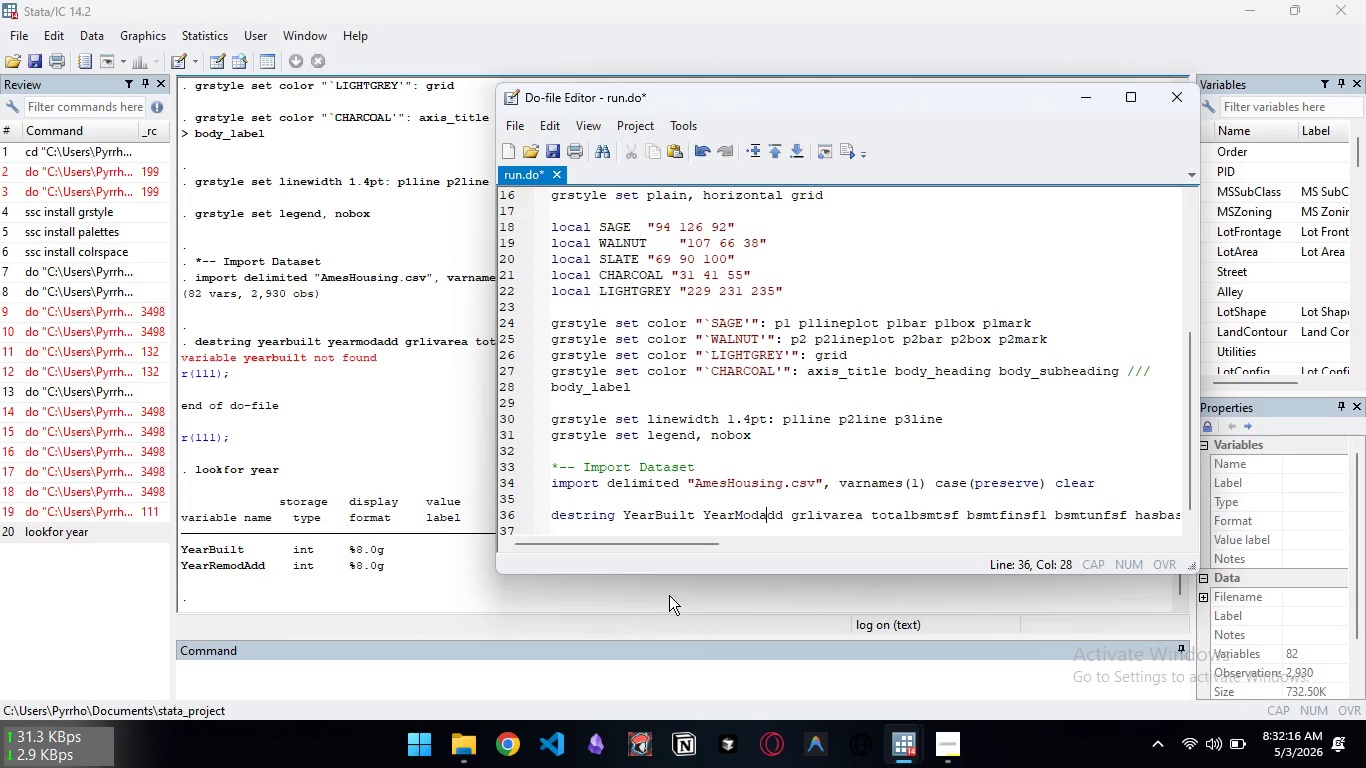 
key(ArrowRight)
 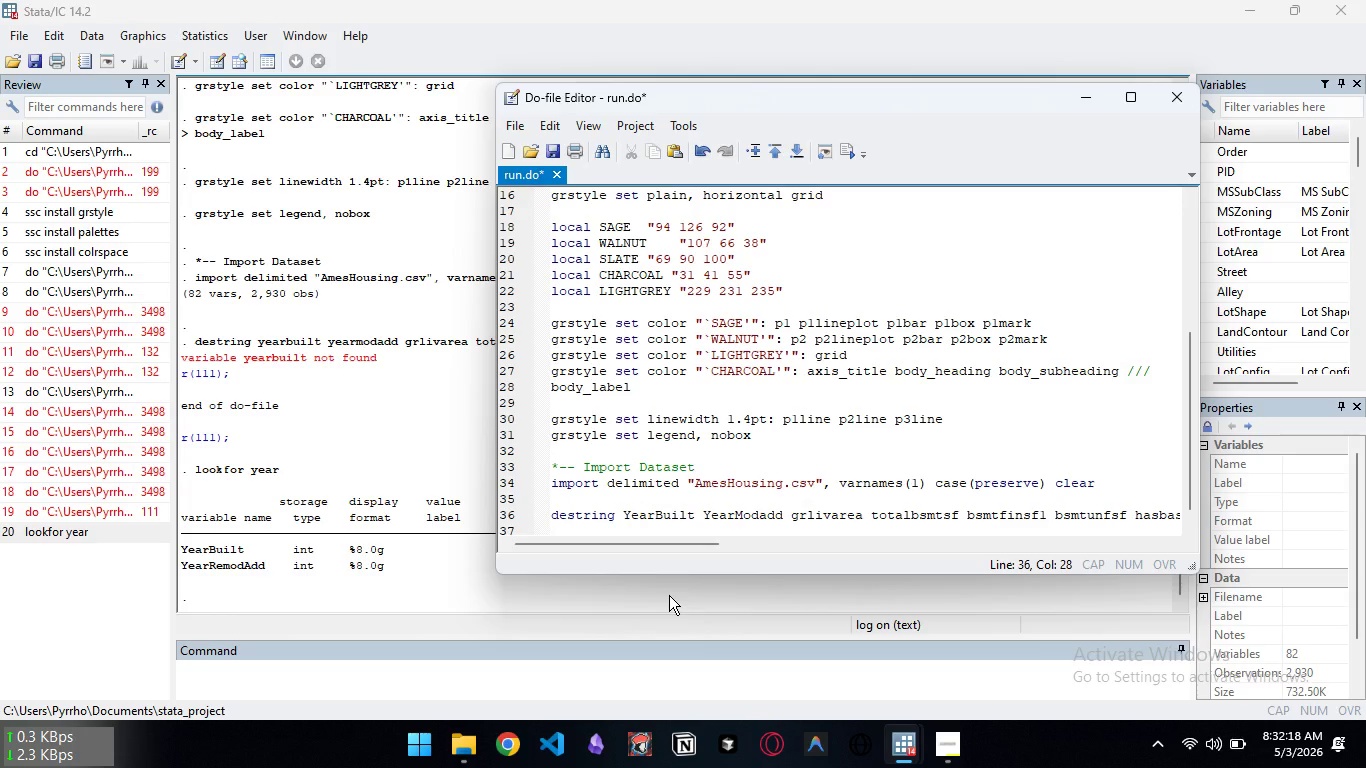 
key(Backspace)
 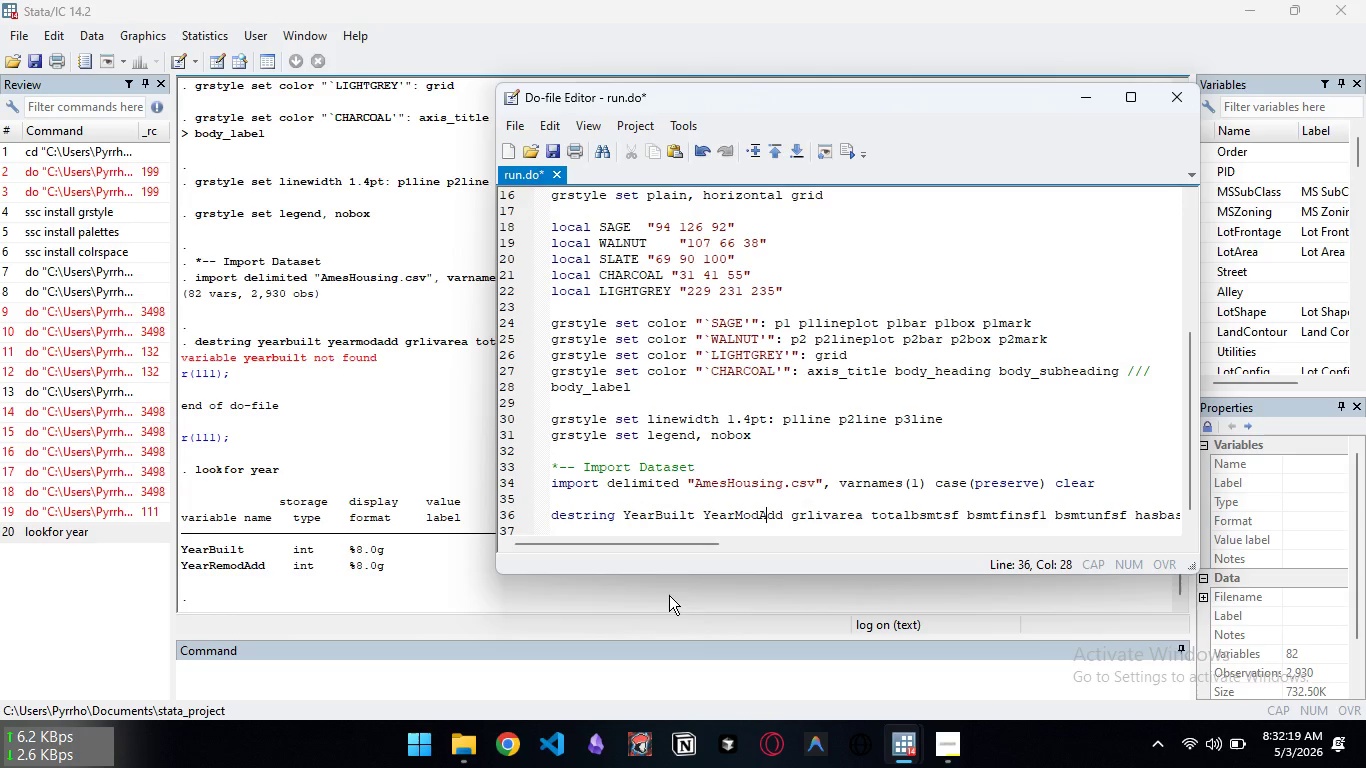 
key(Shift+A)
 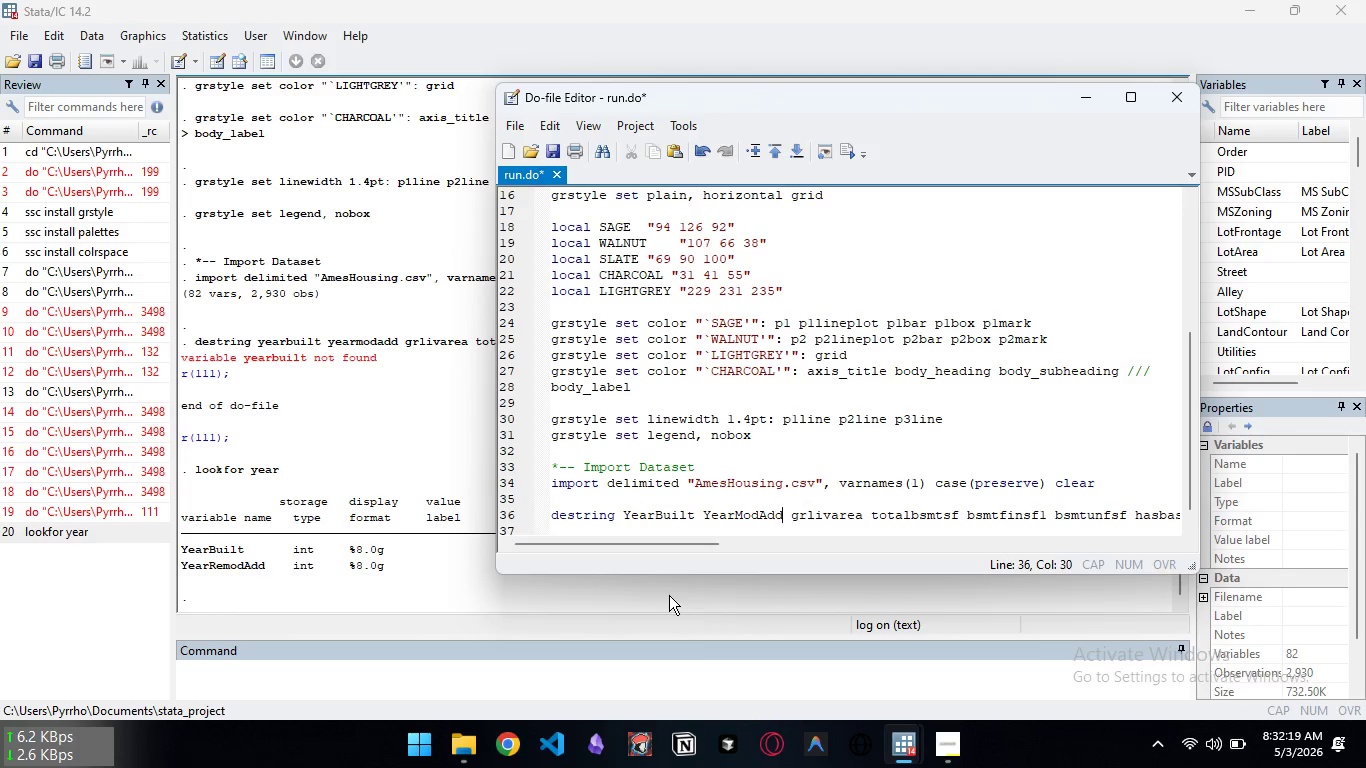 
key(ArrowRight)
 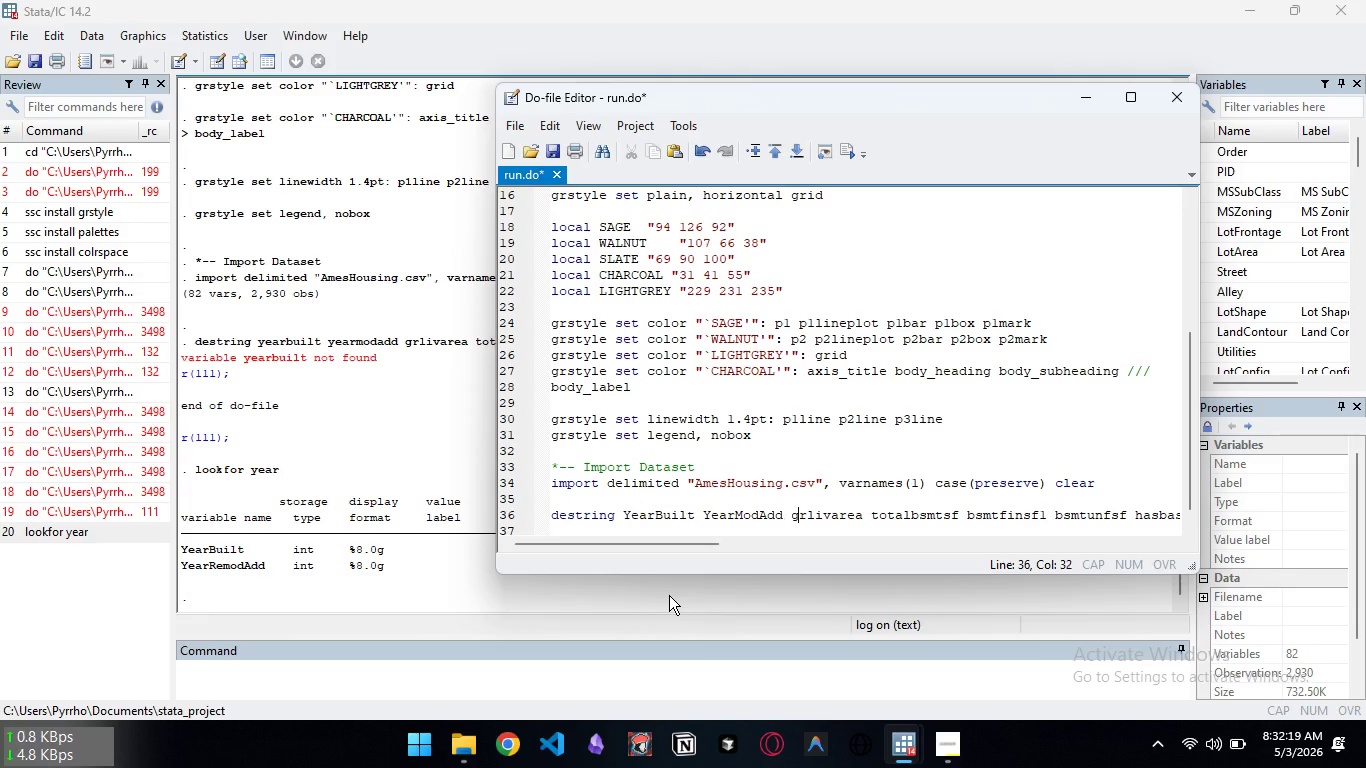 
key(ArrowRight)
 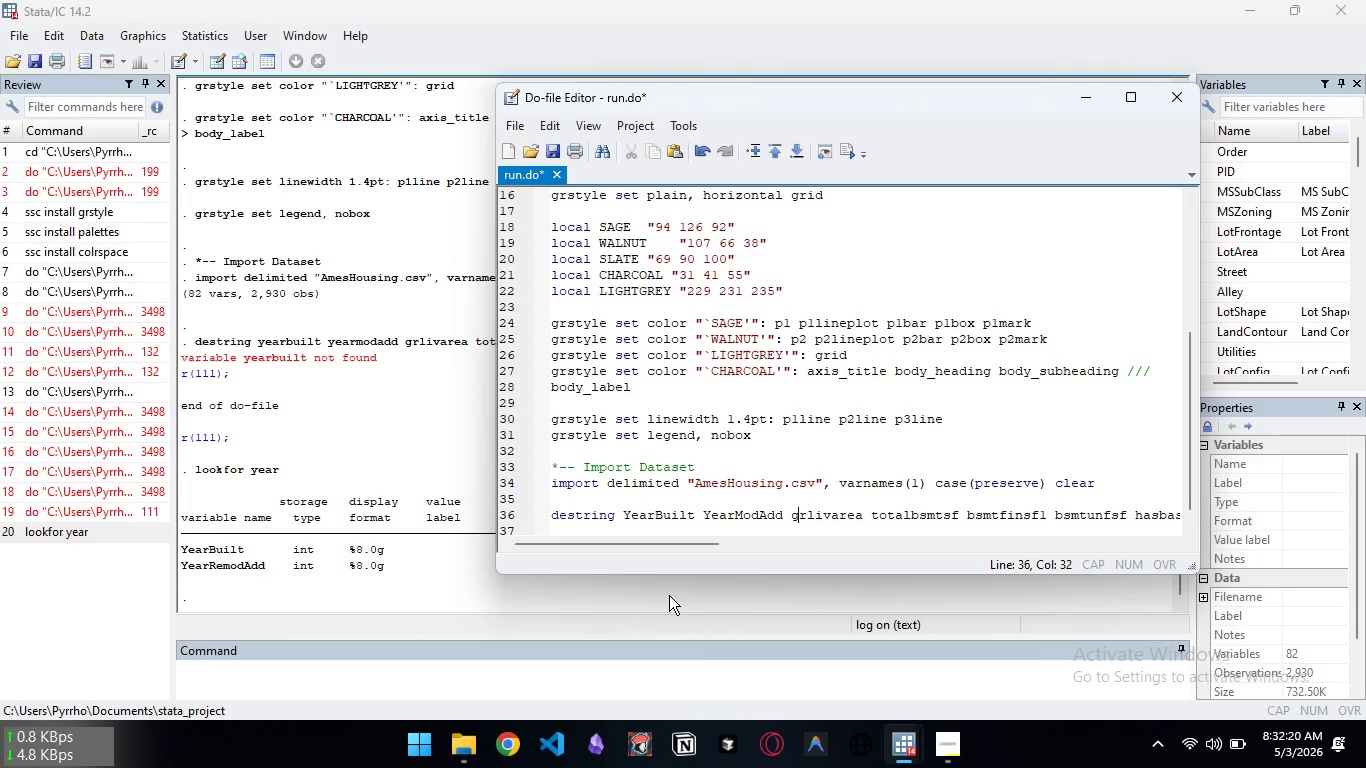 
key(ArrowRight)
 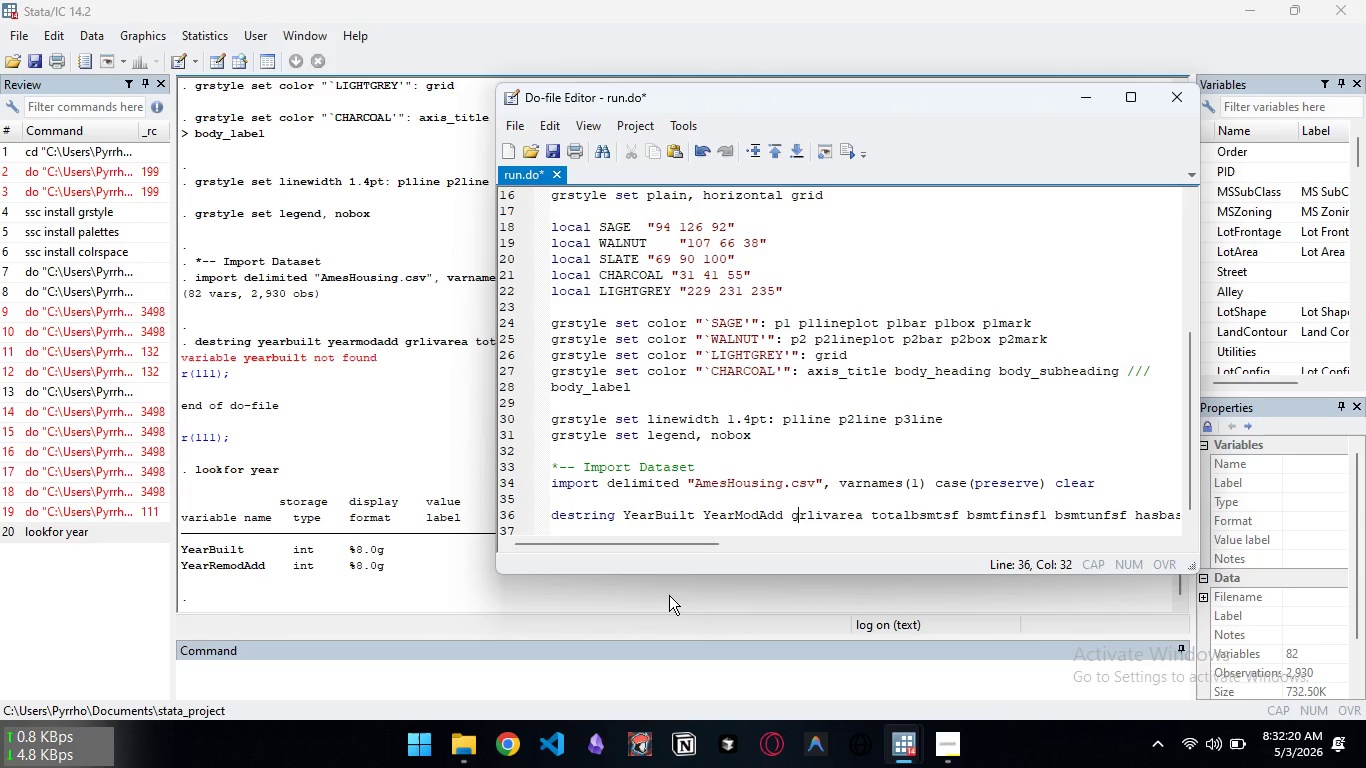 
key(ArrowRight)
 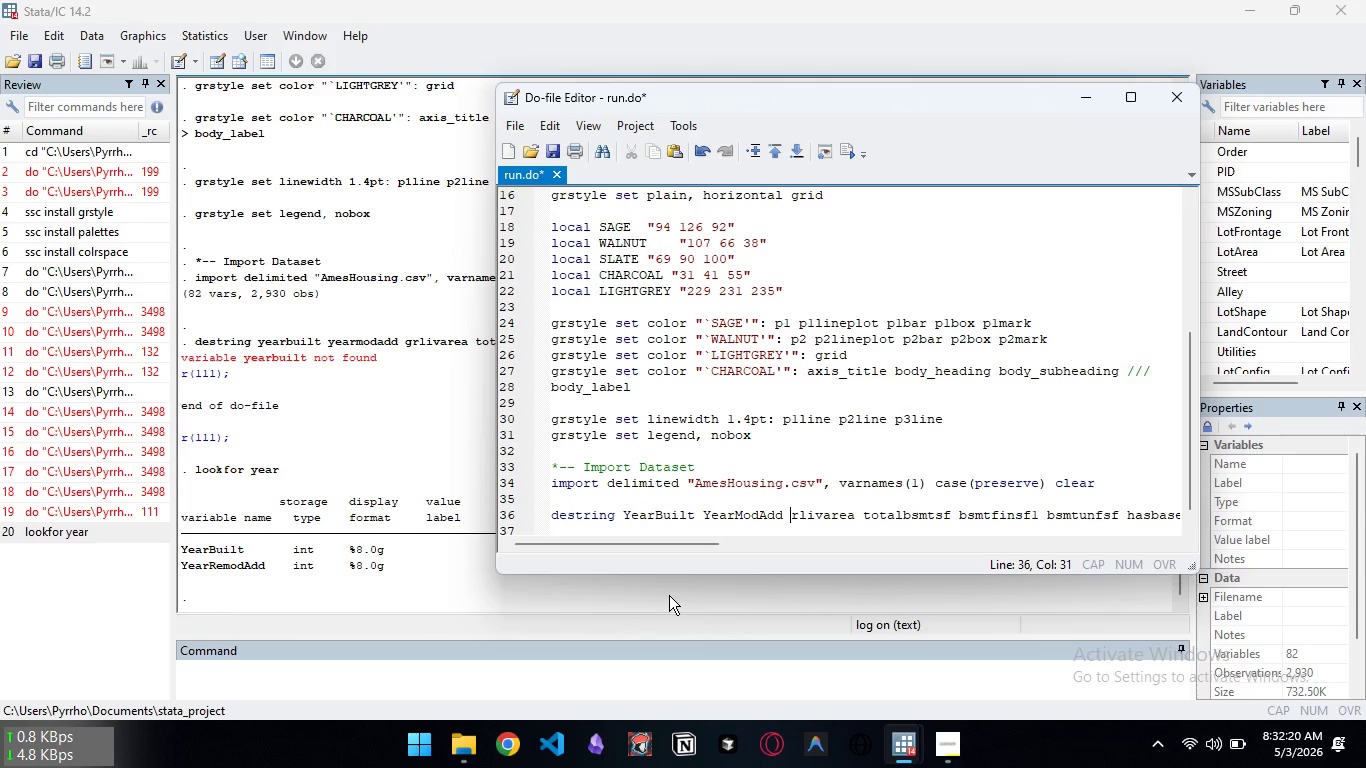 
key(Backspace)
 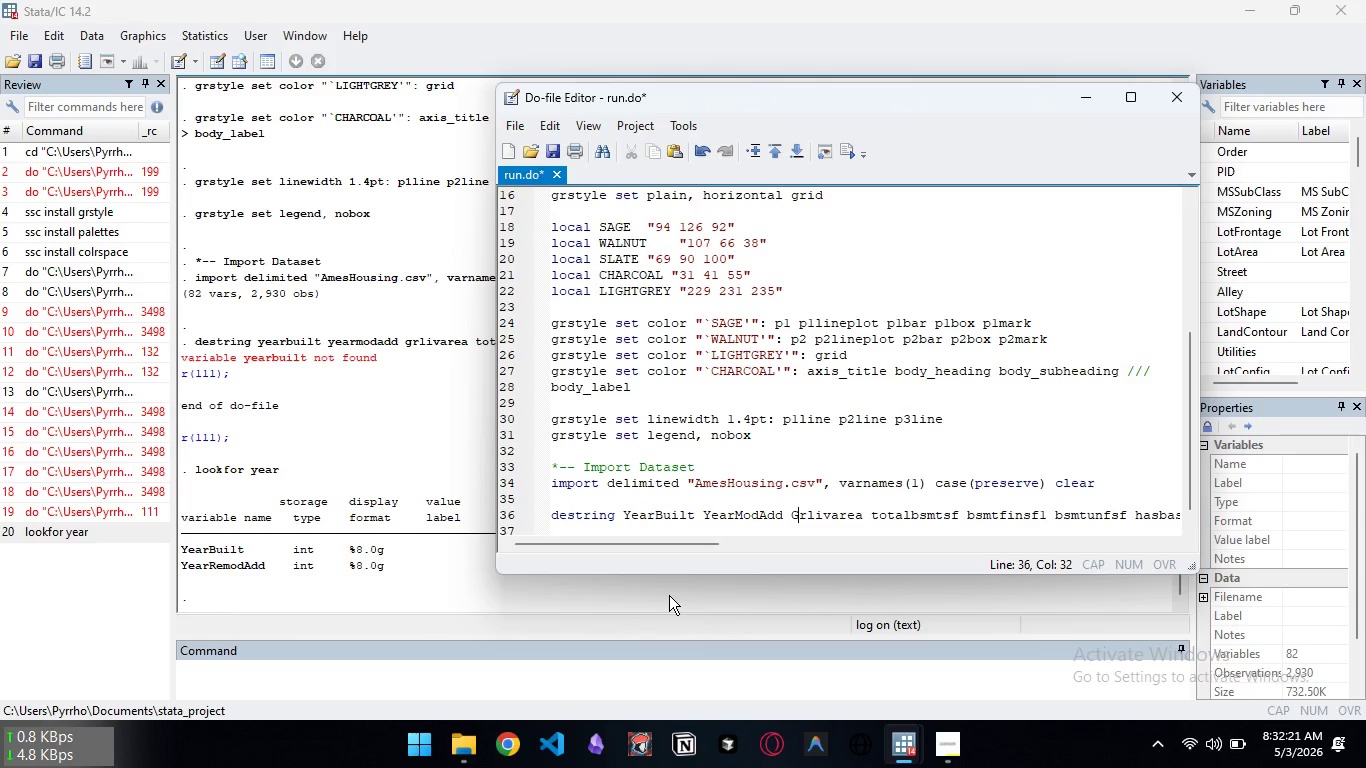 
key(Shift+ShiftLeft)
 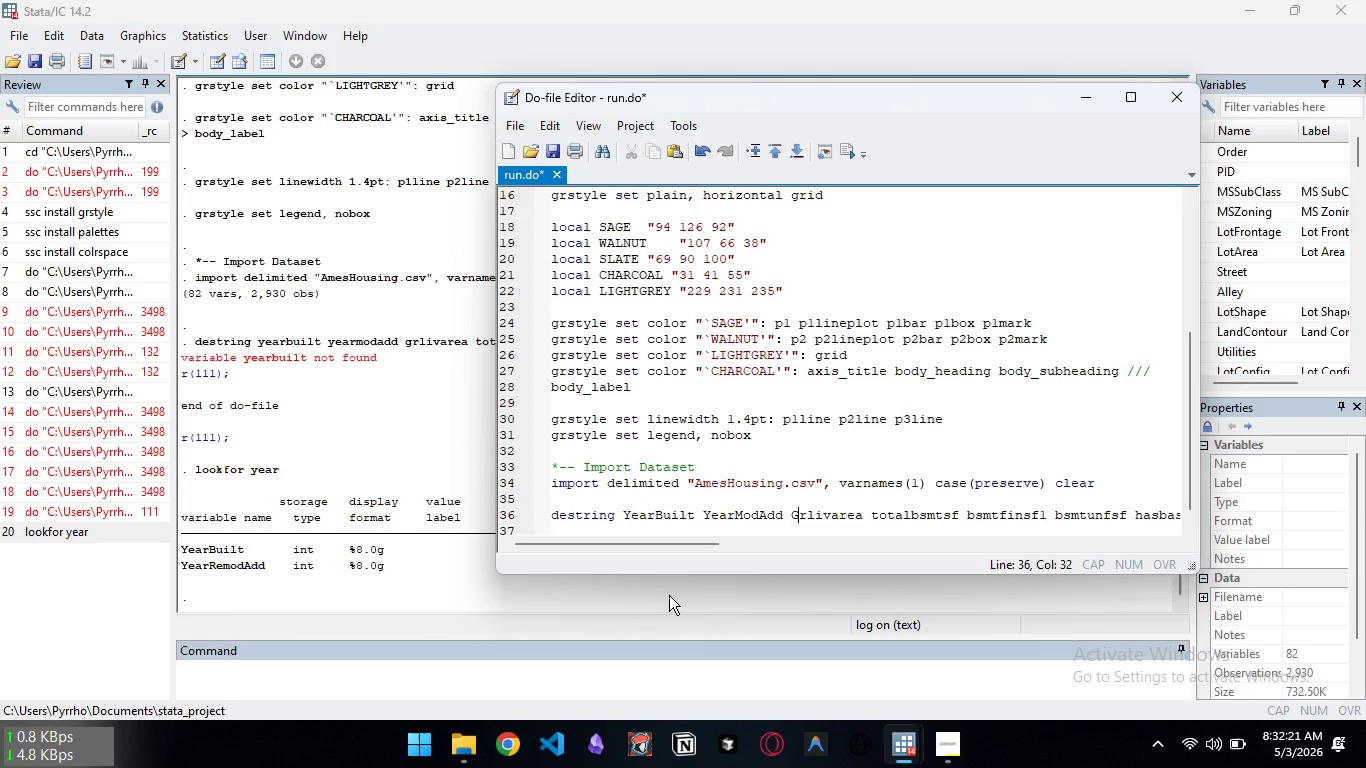 
key(Shift+G)
 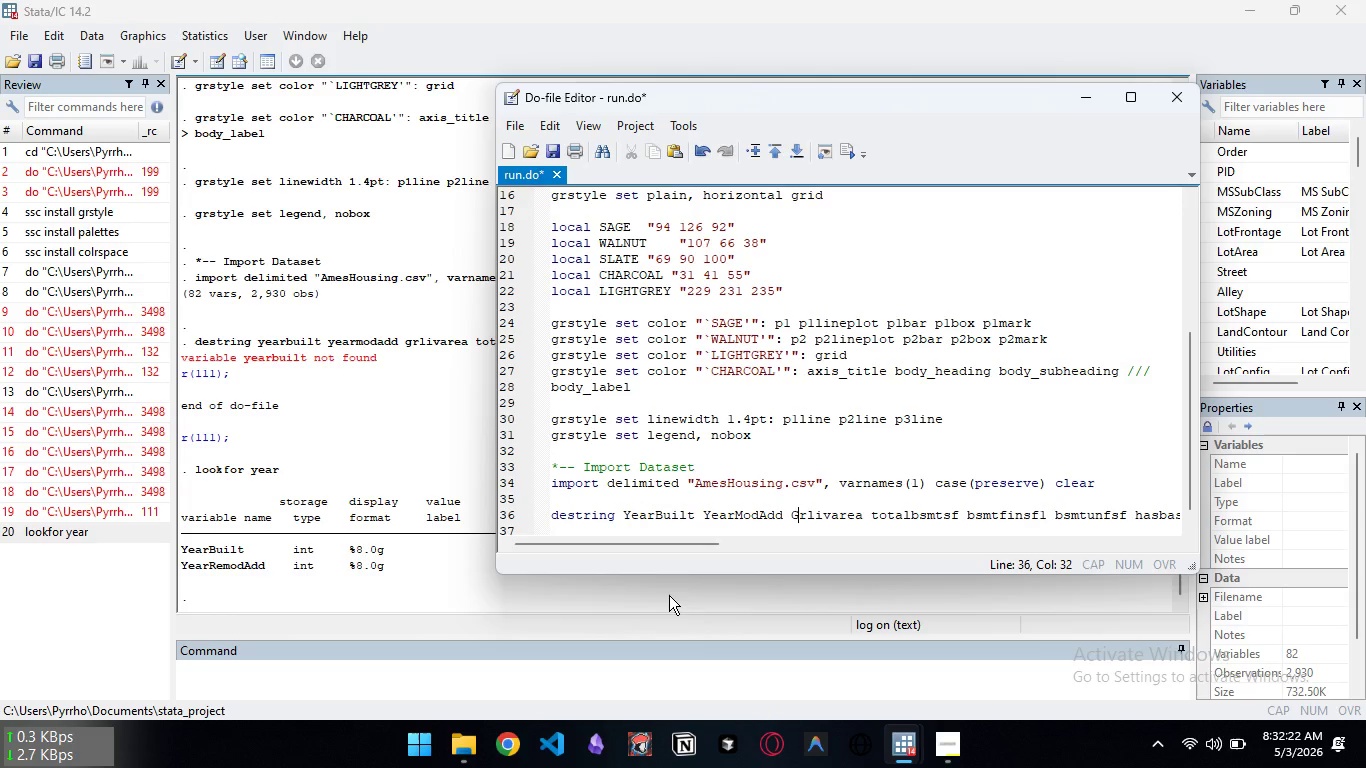 
key(ArrowRight)
 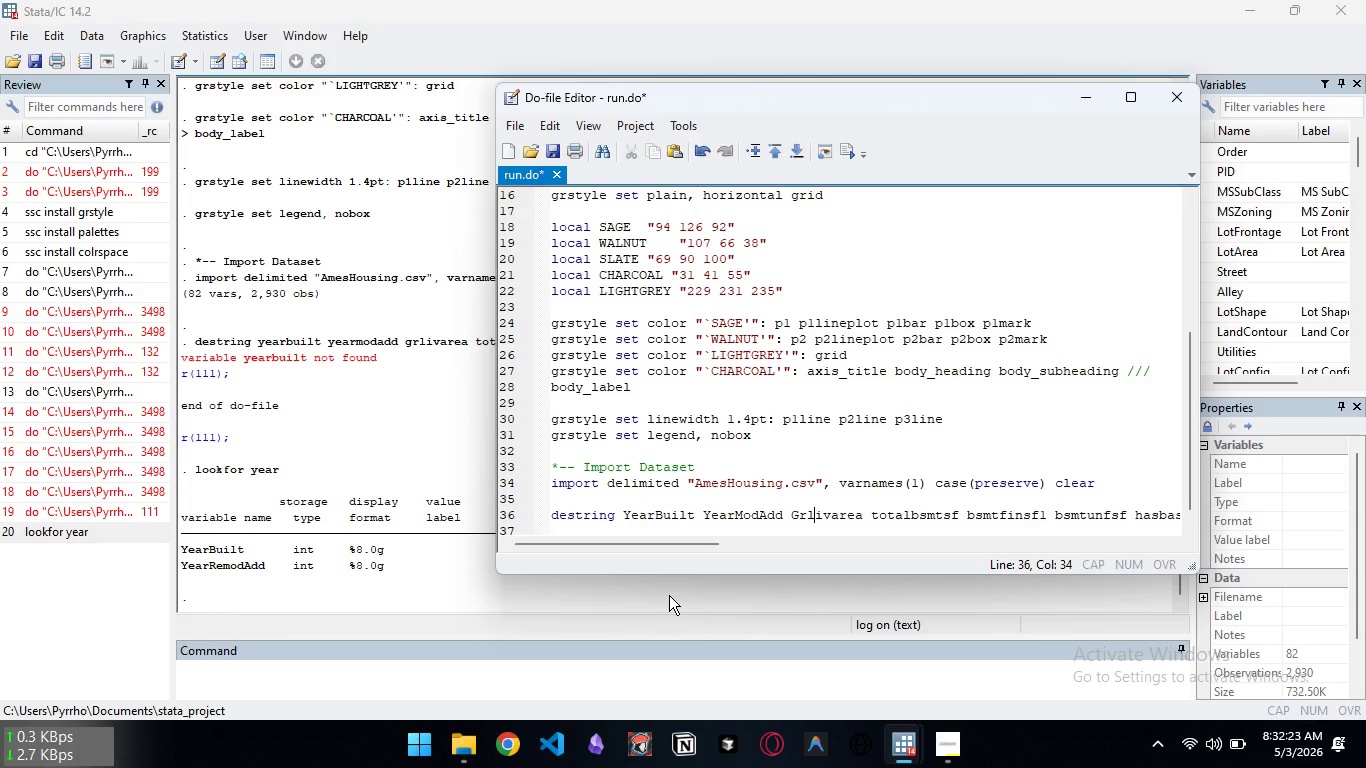 
key(ArrowRight)
 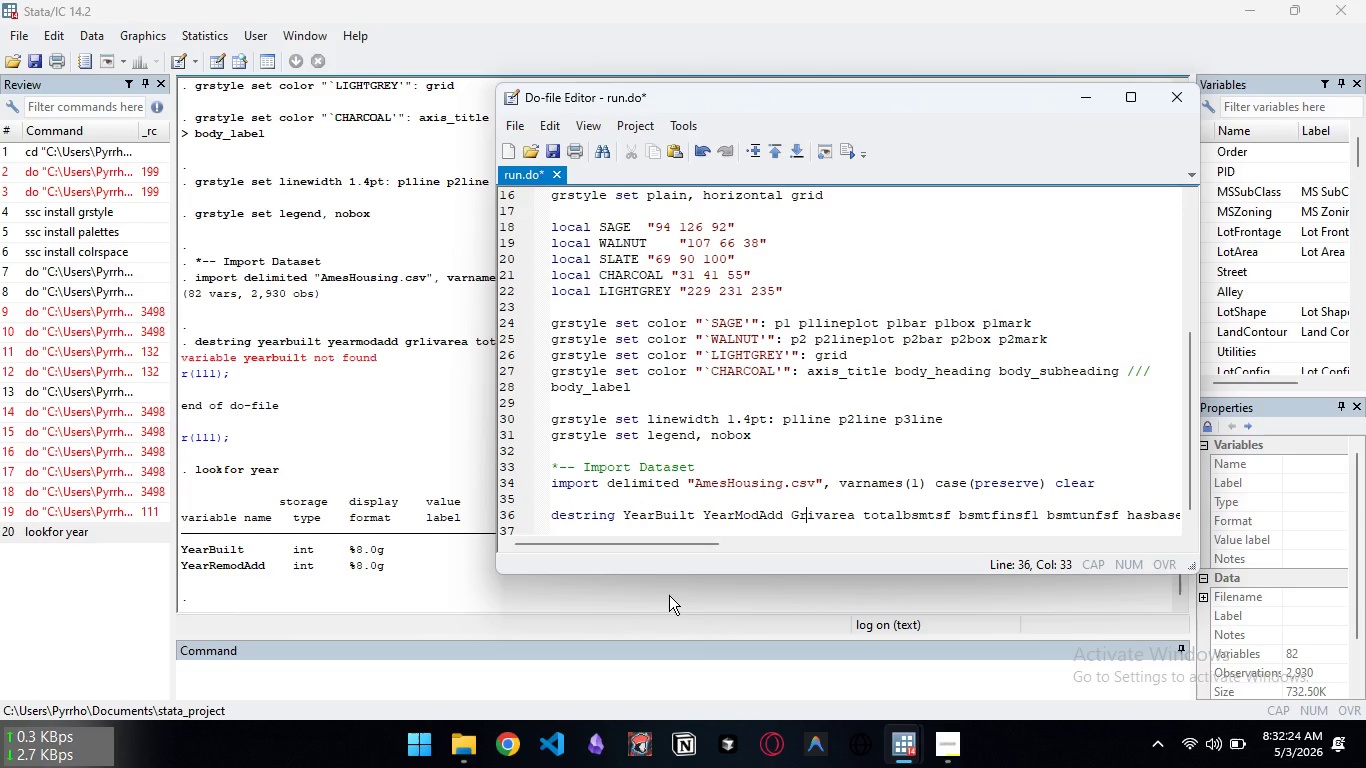 
key(Backspace)
 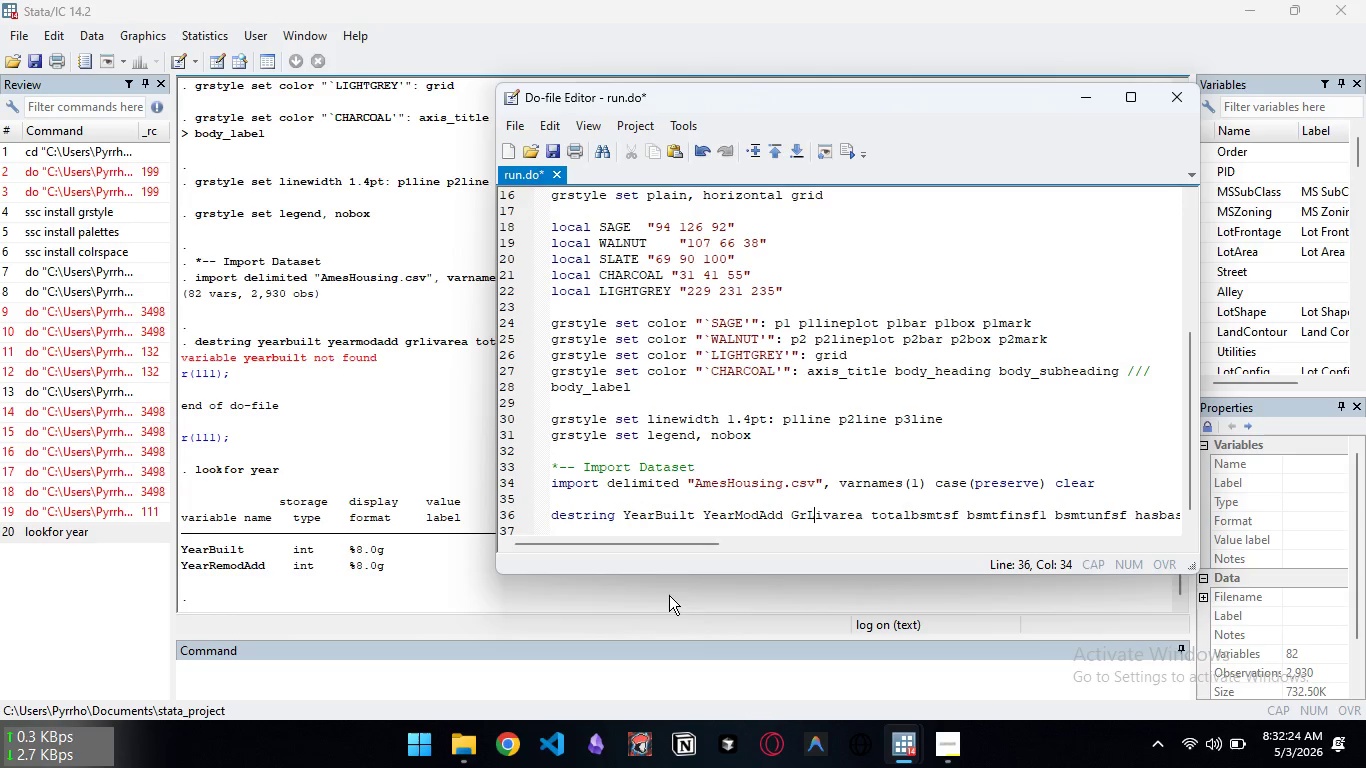 
key(Shift+L)
 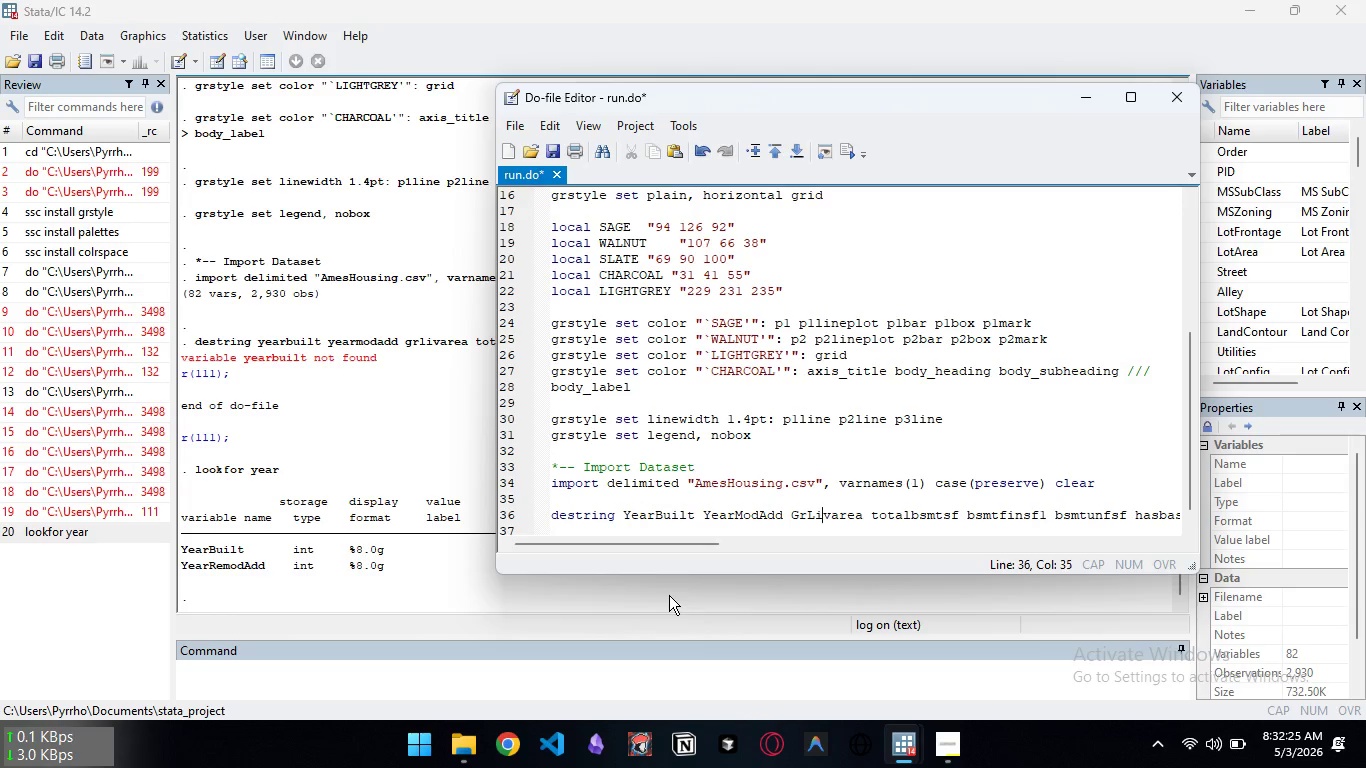 
key(ArrowRight)
 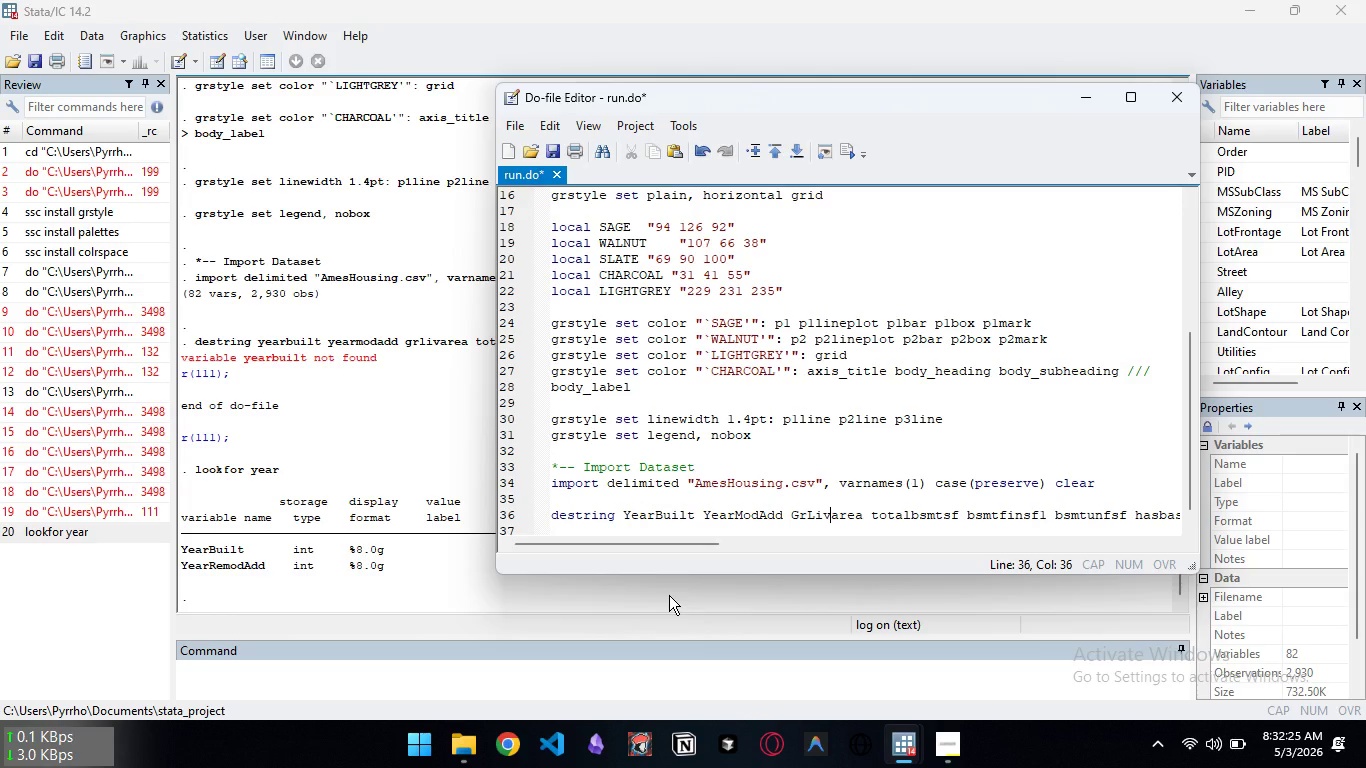 
key(ArrowRight)
 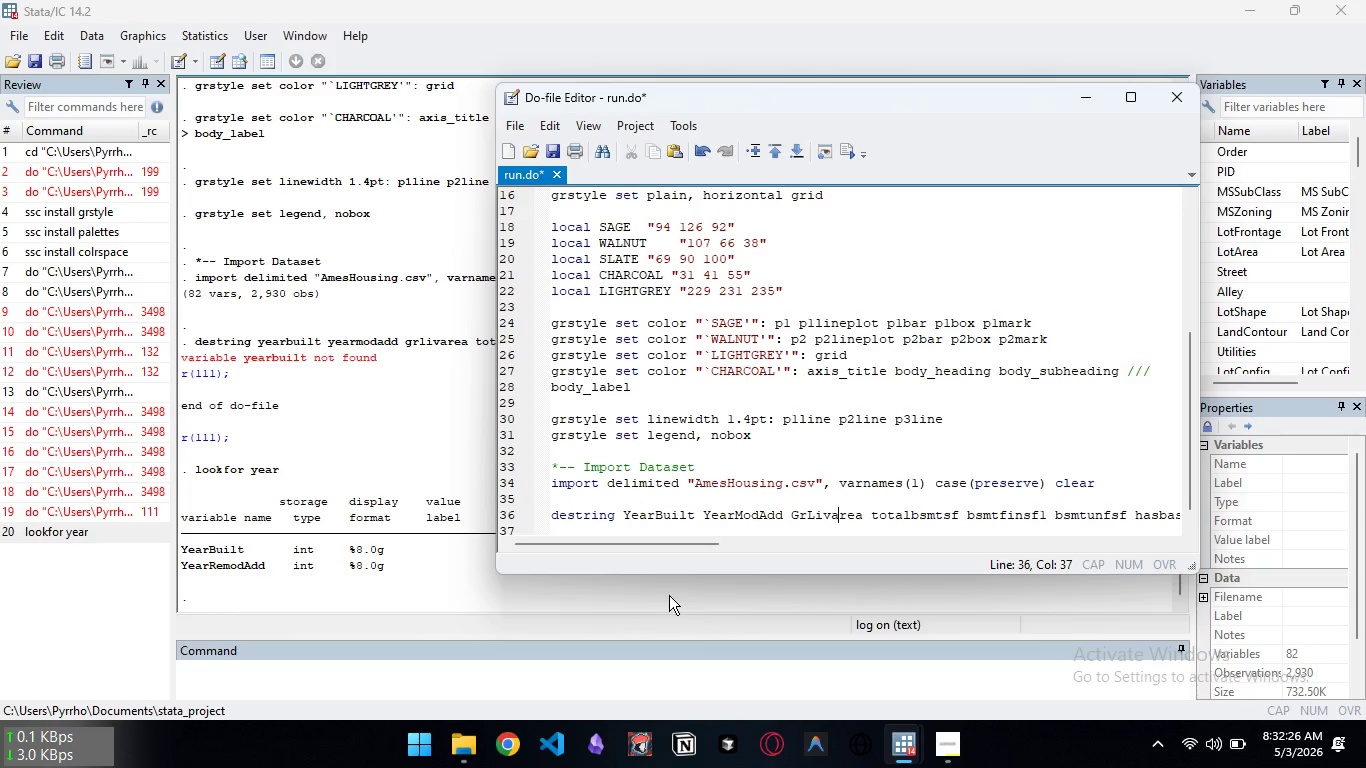 
key(ArrowRight)
 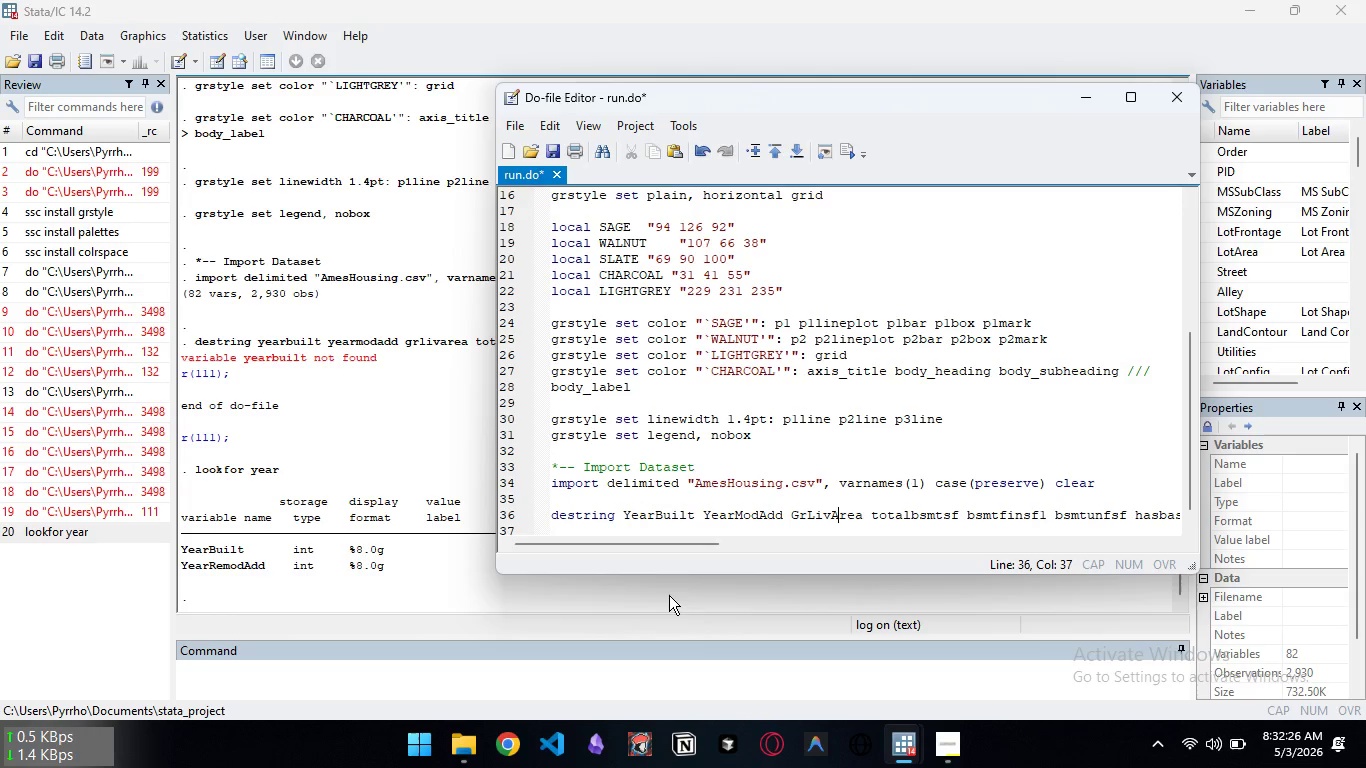 
key(Backspace)
 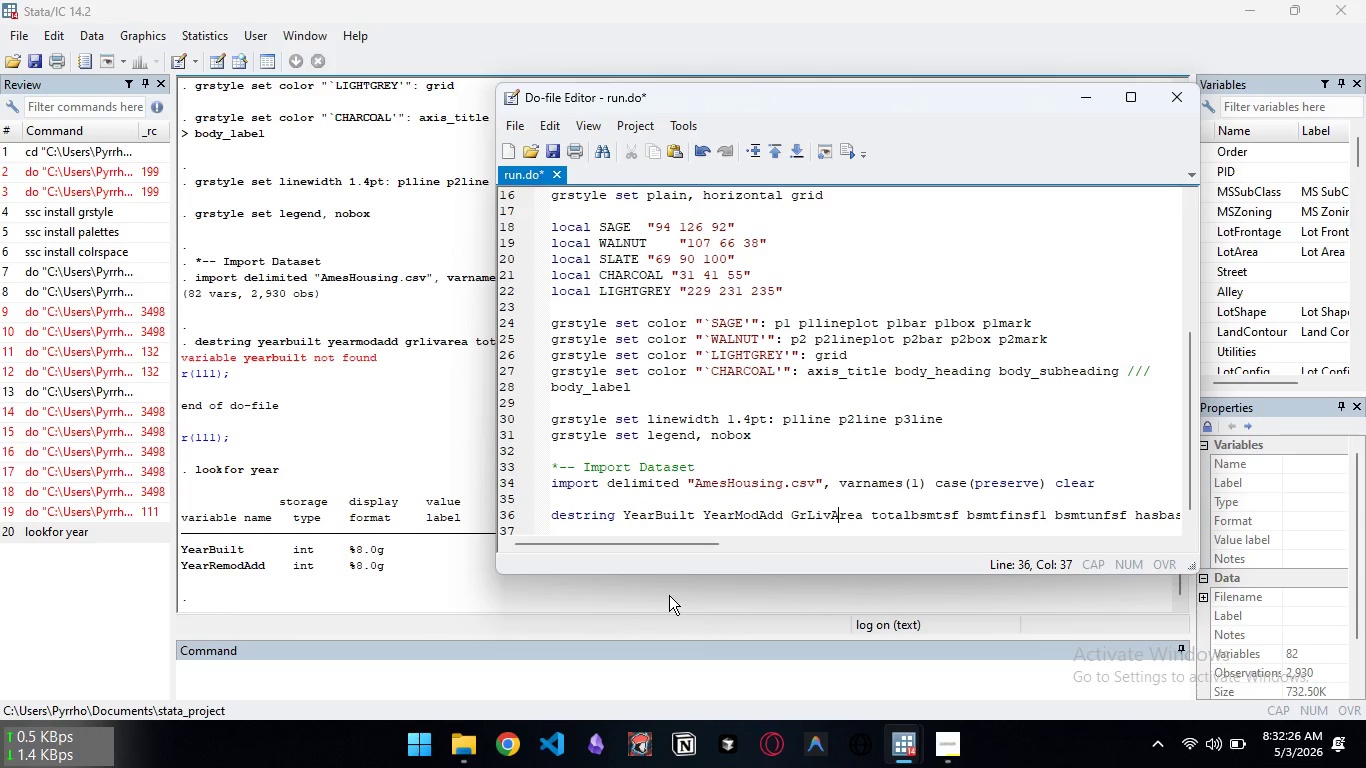 
key(Shift+ShiftLeft)
 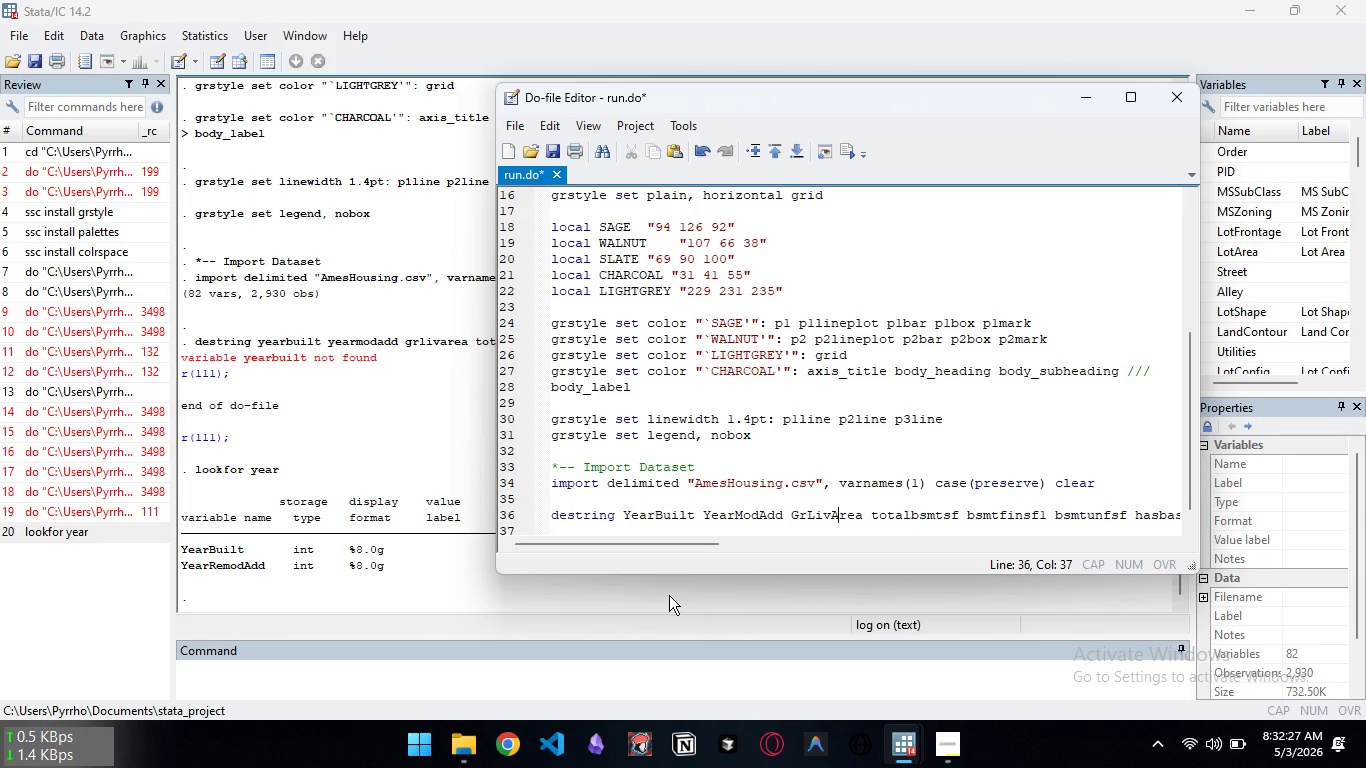 
key(Shift+A)
 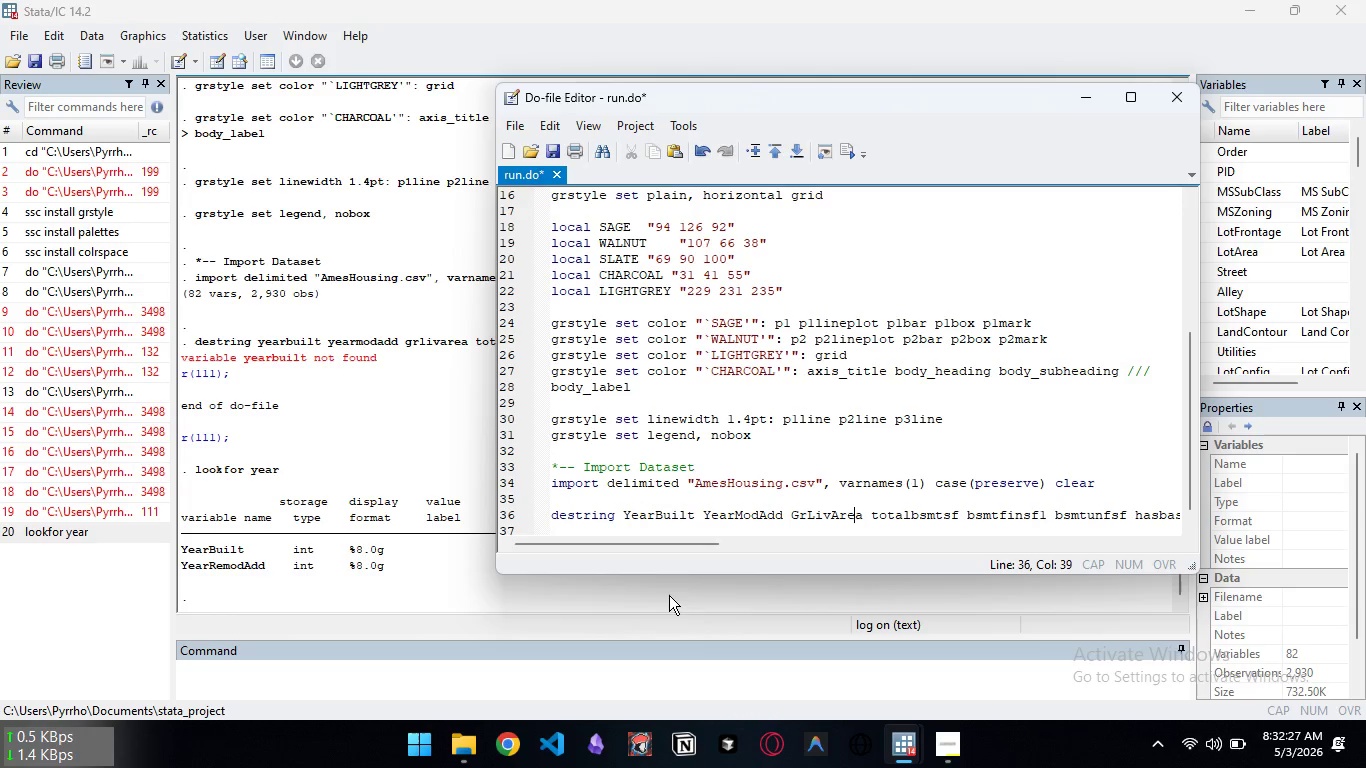 
key(ArrowRight)
 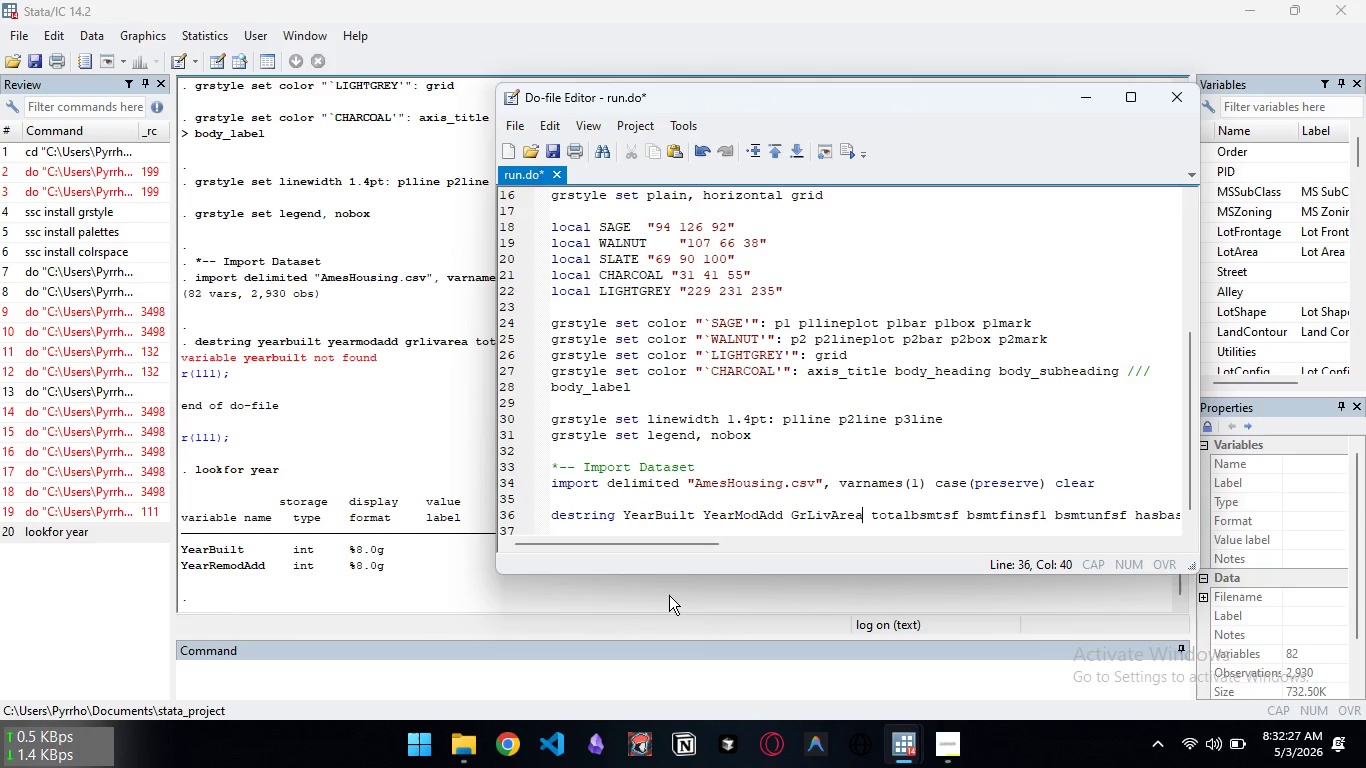 
key(ArrowRight)
 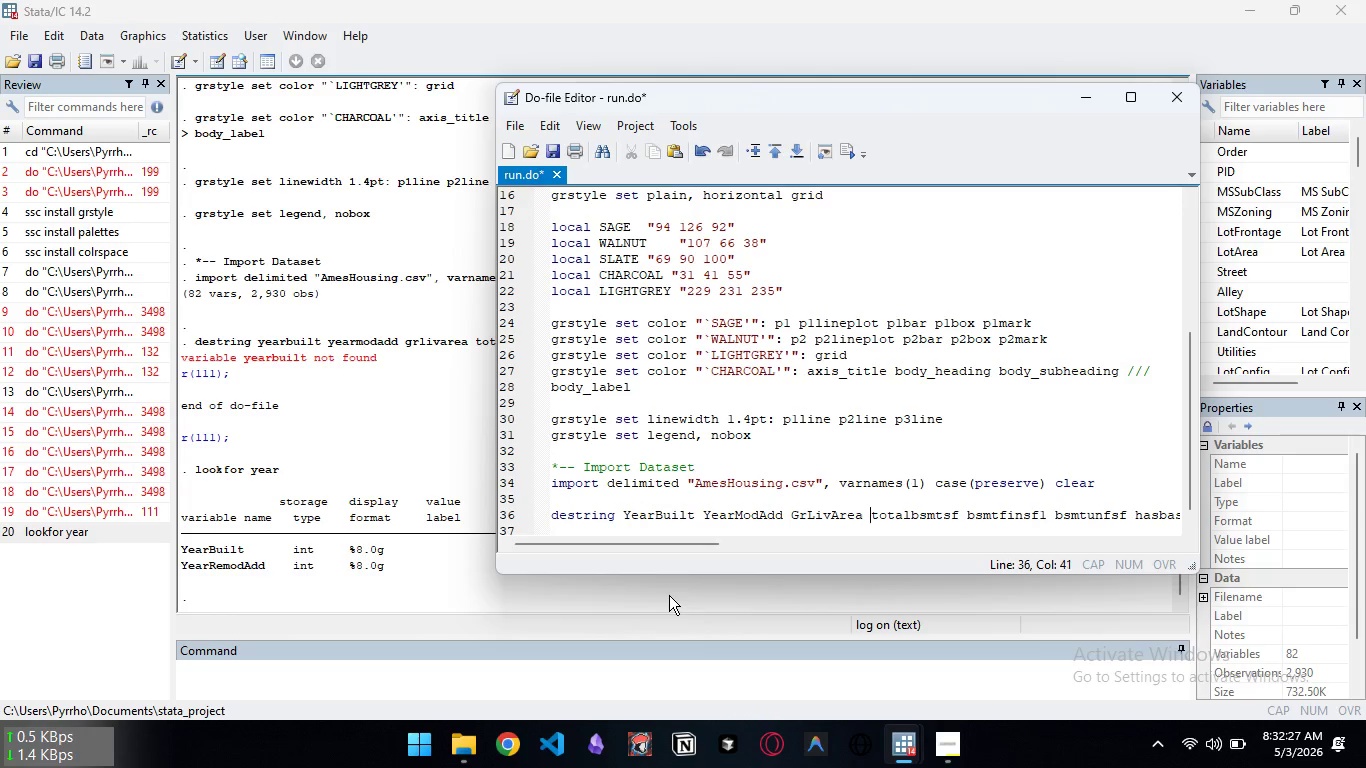 
key(ArrowRight)
 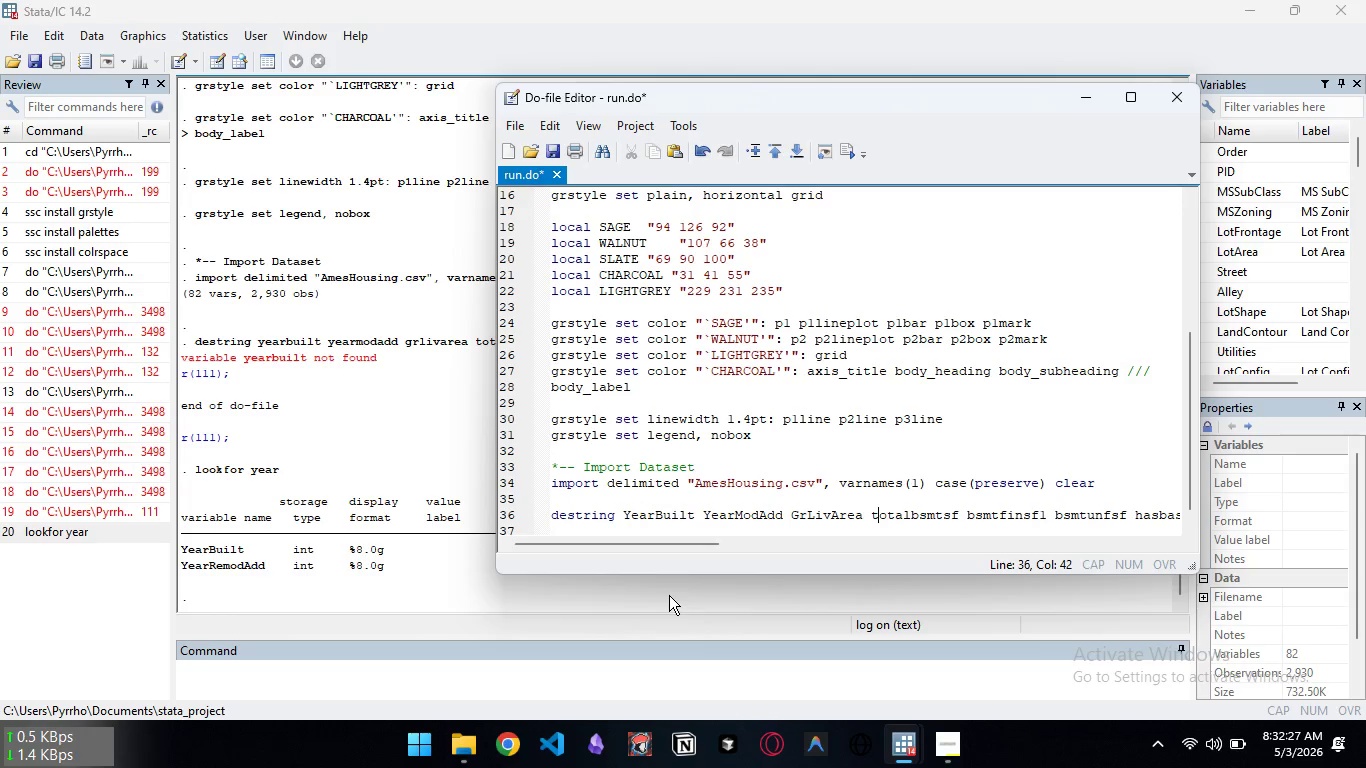 
key(ArrowRight)
 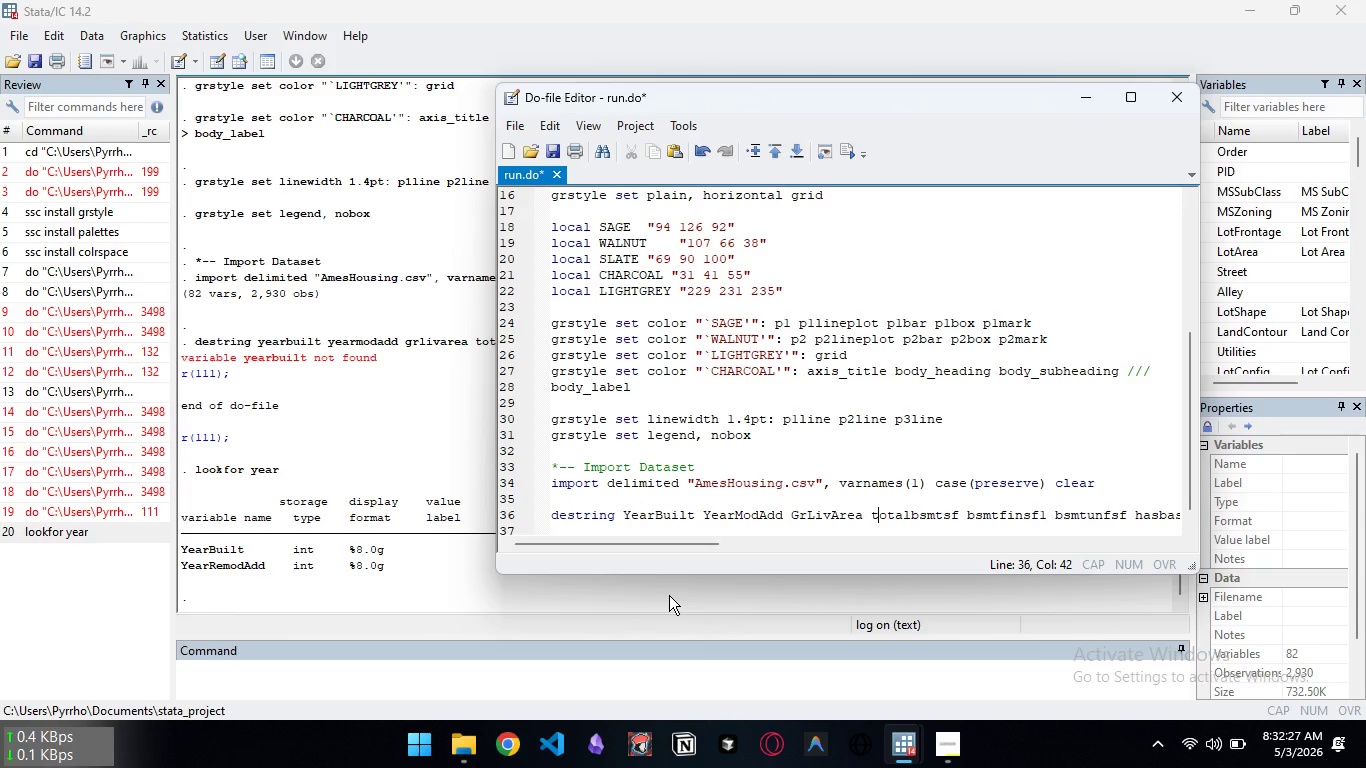 
key(ArrowRight)
 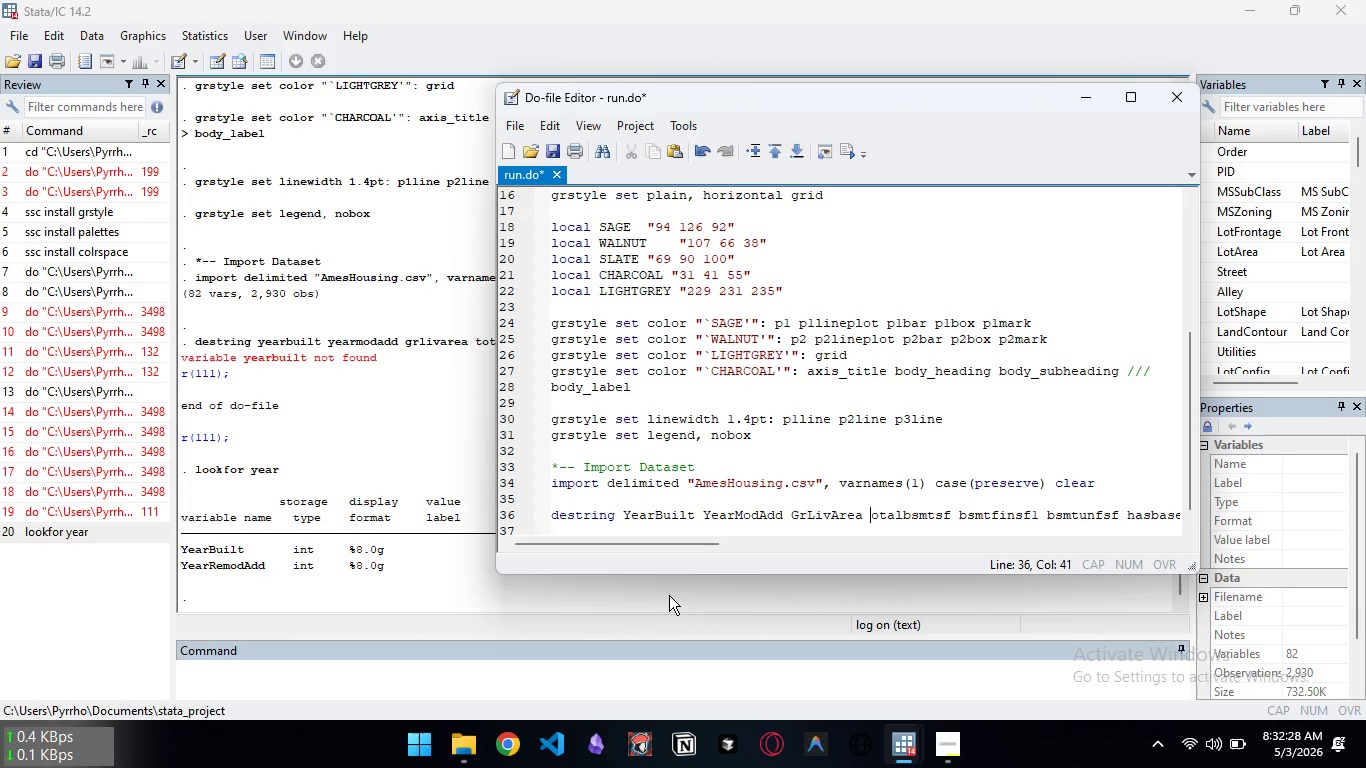 
key(Backspace)
 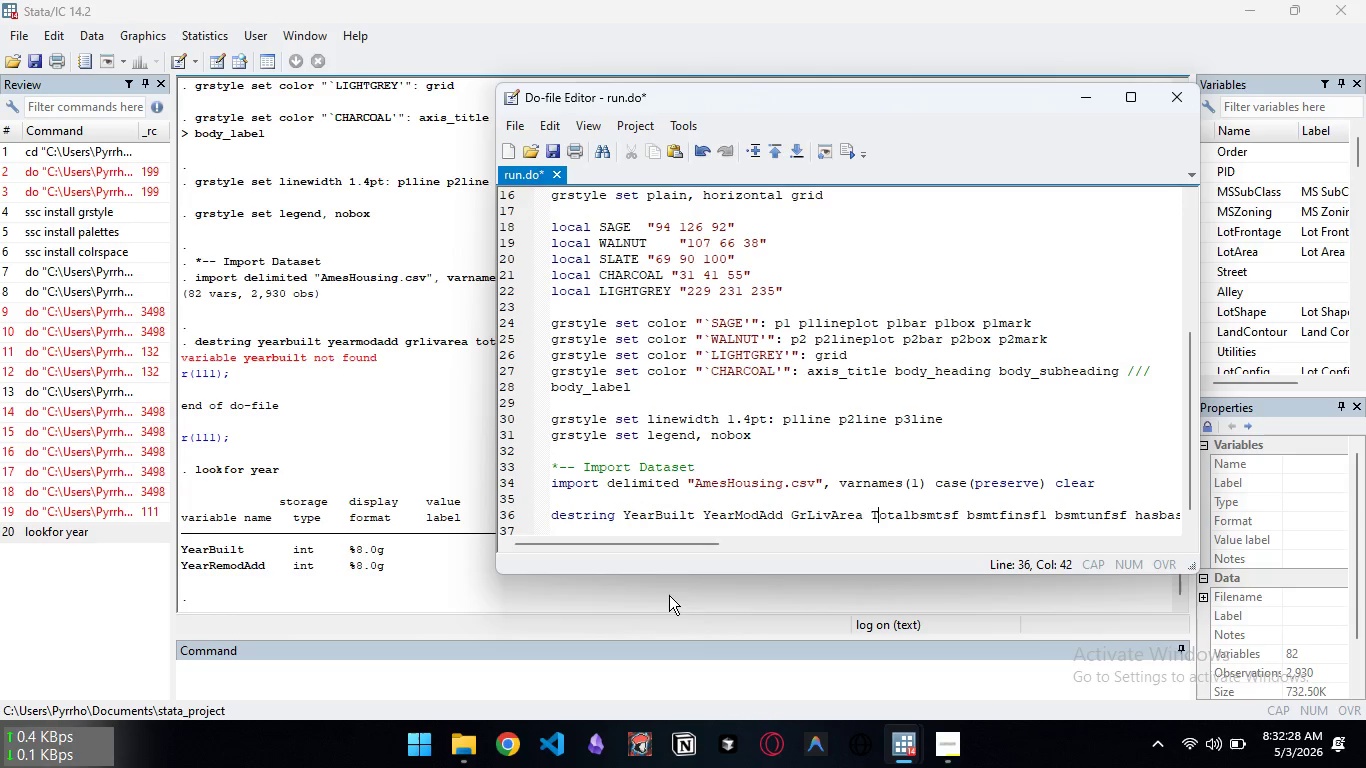 
key(Shift+T)
 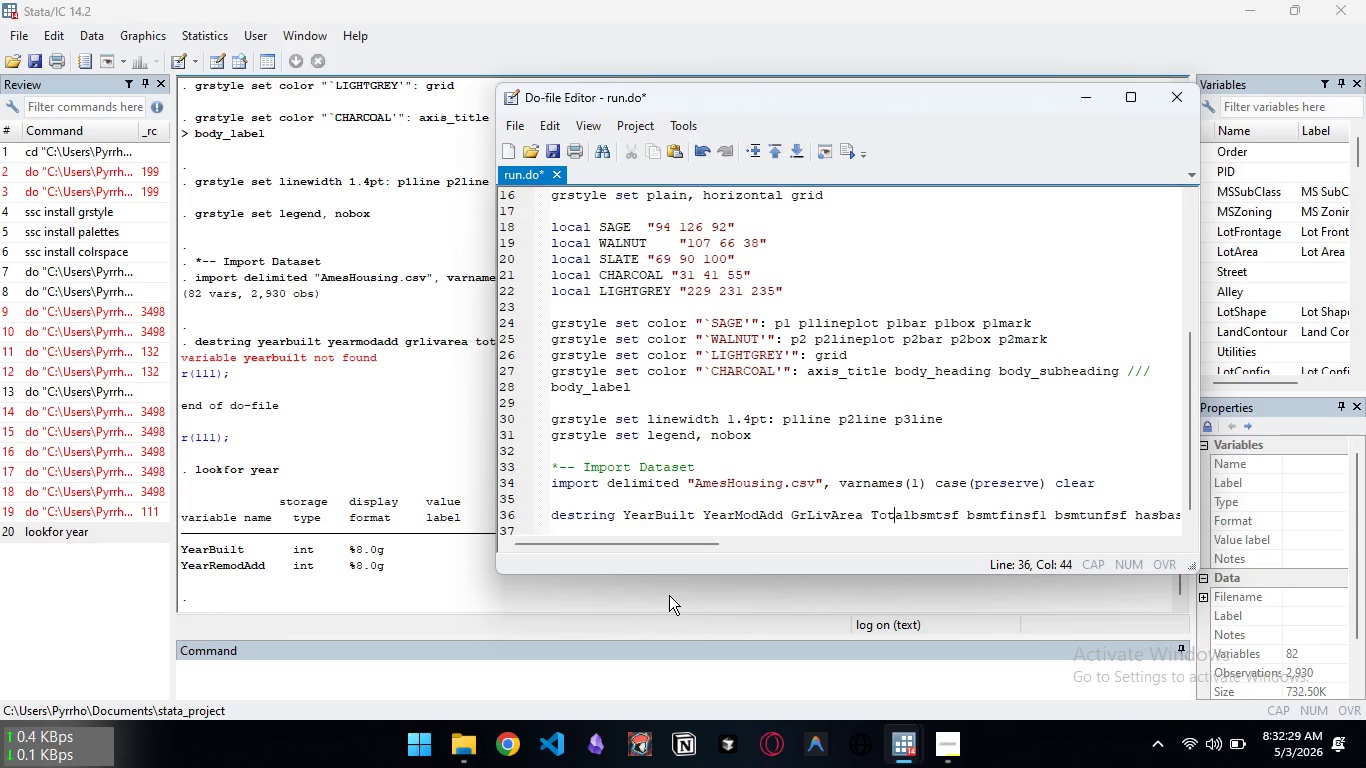 
key(ArrowRight)
 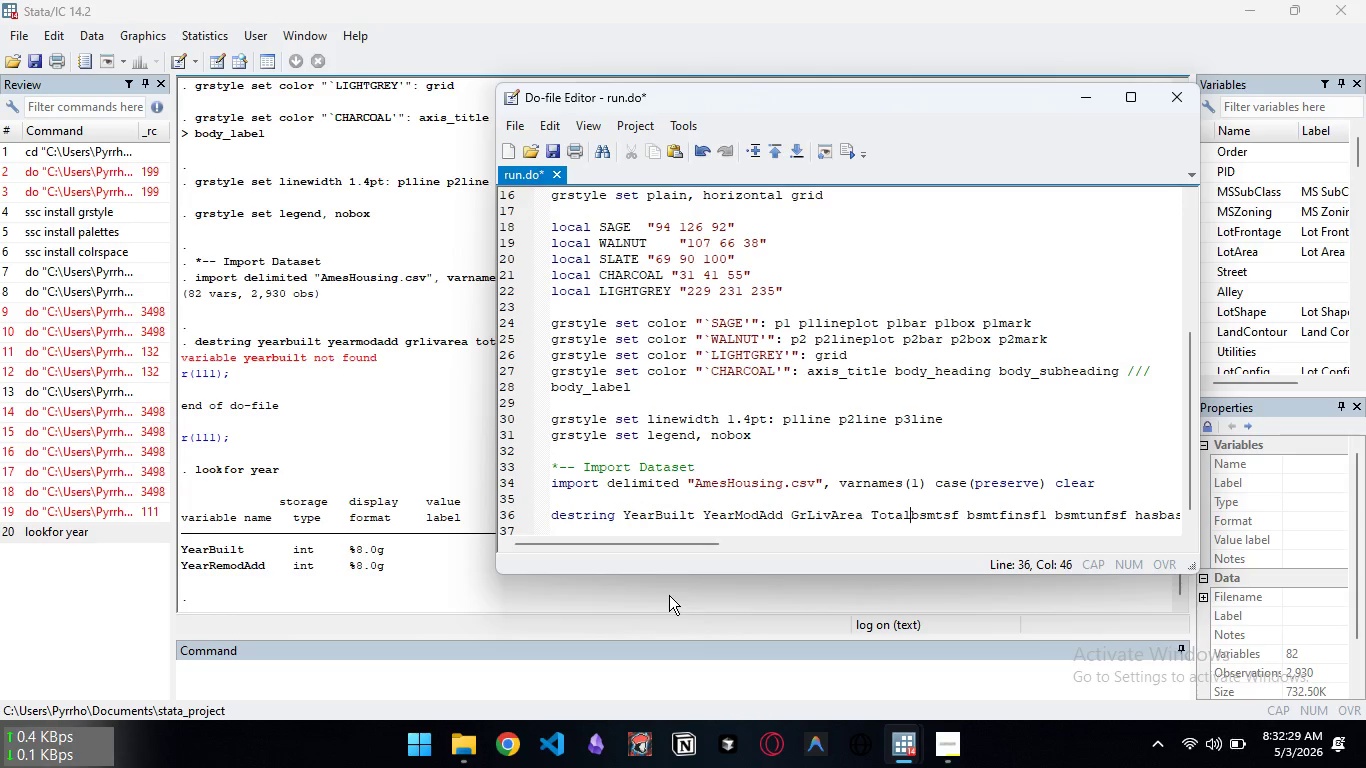 
key(ArrowRight)
 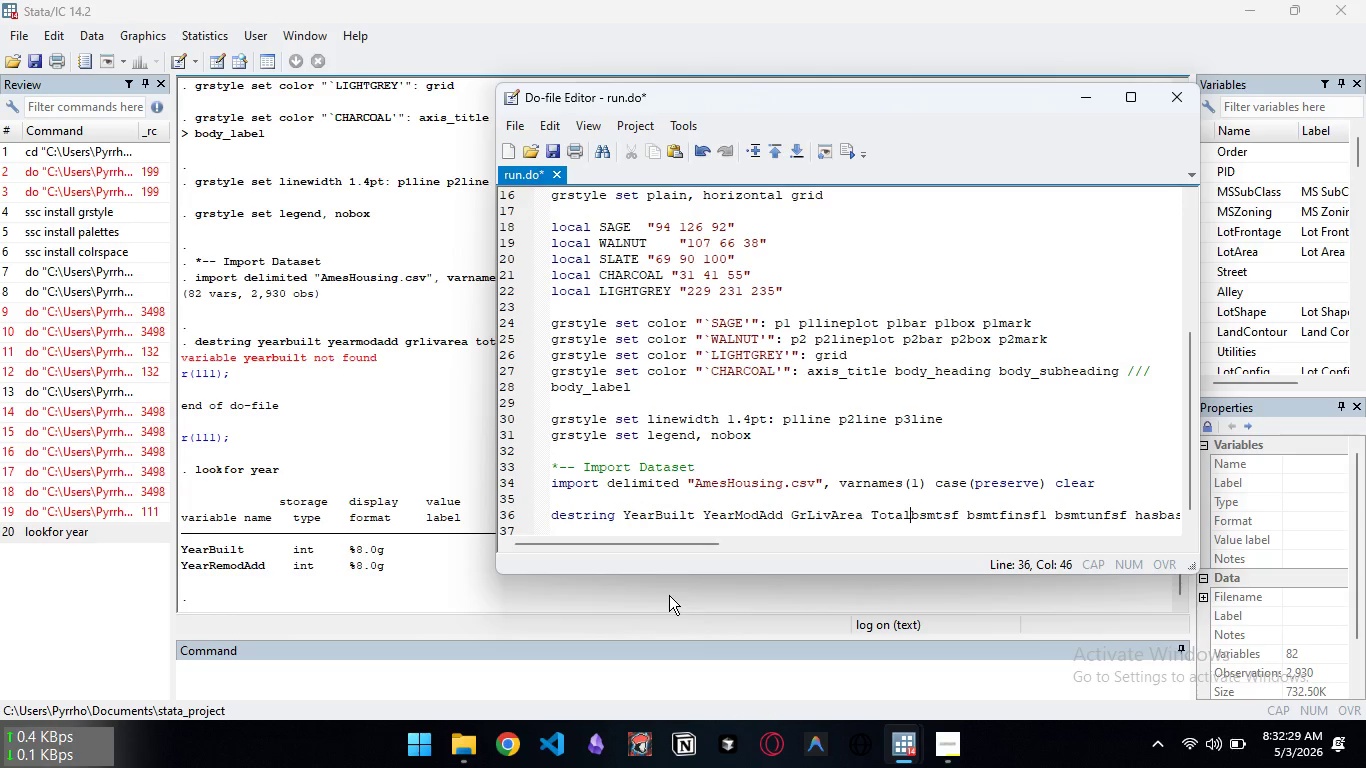 
key(ArrowRight)
 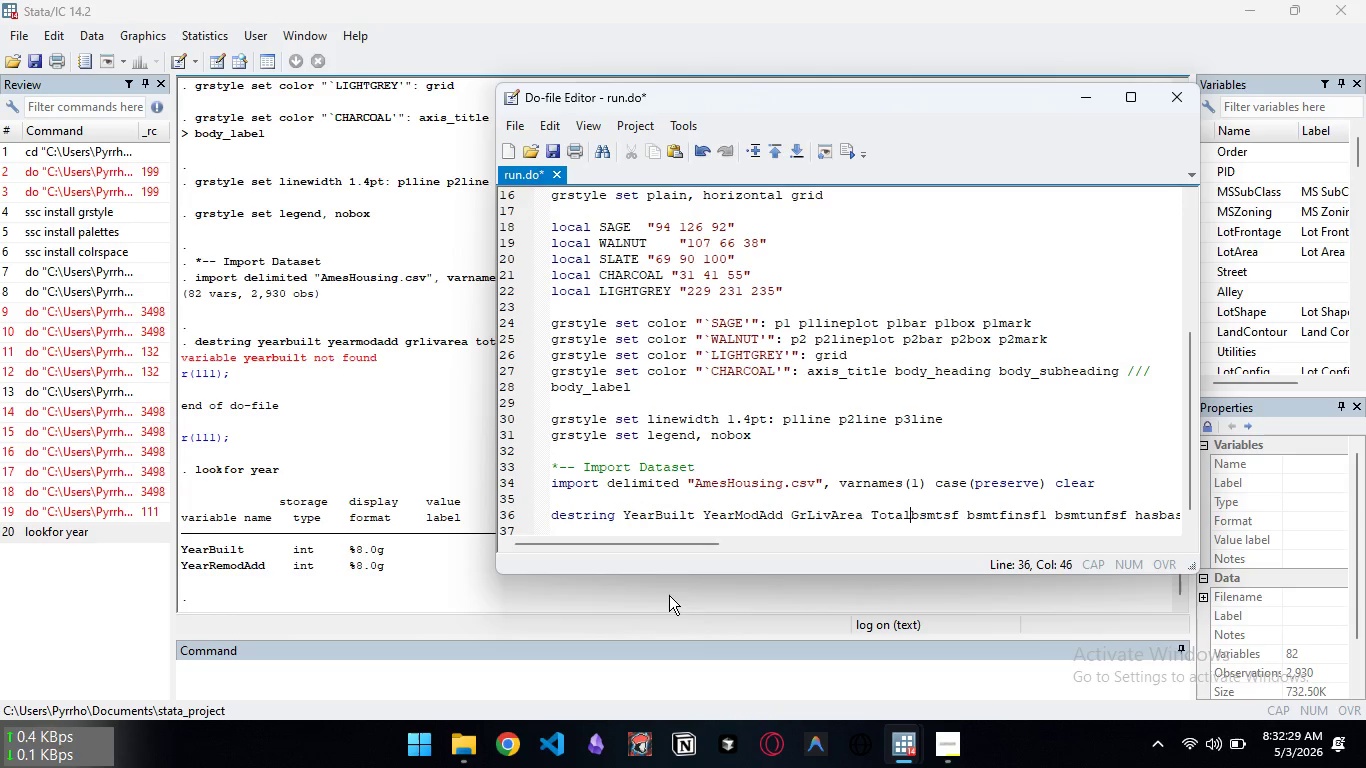 
key(ArrowRight)
 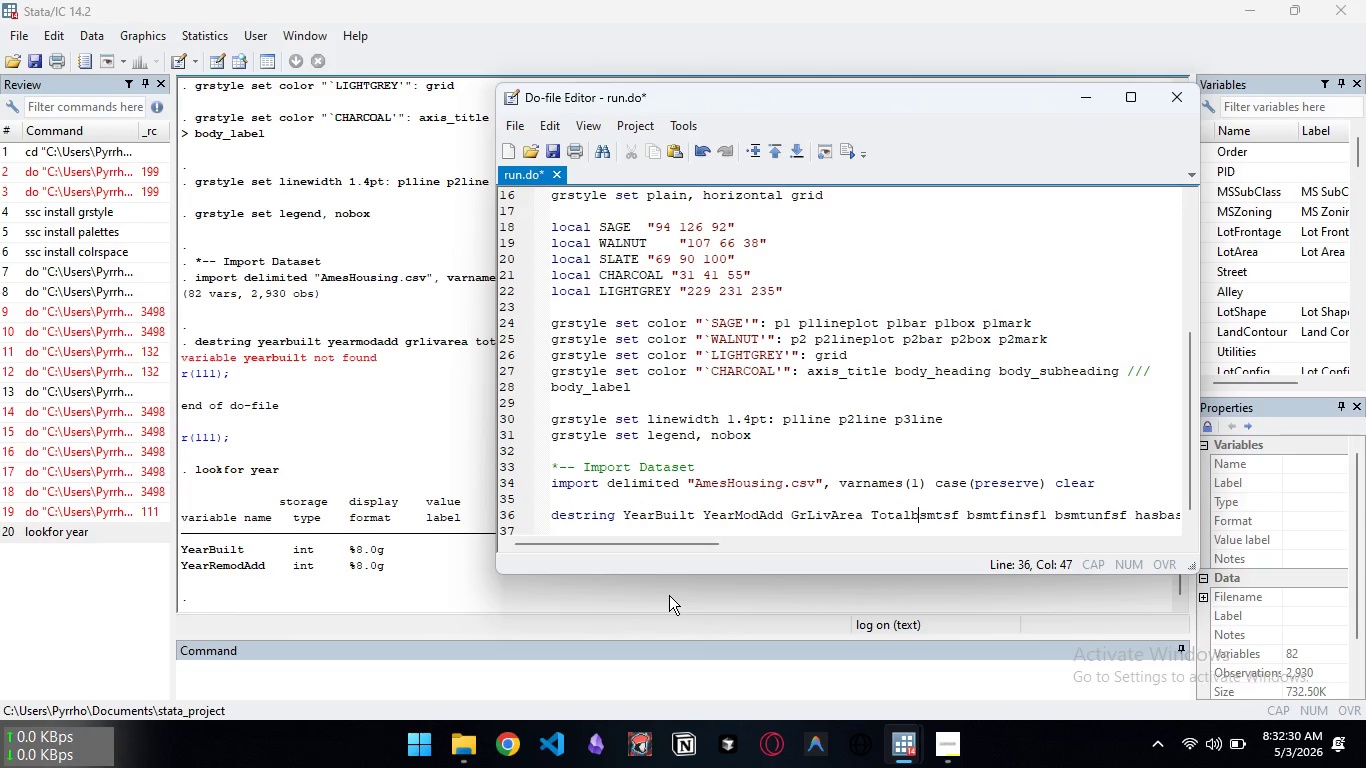 
key(ArrowRight)
 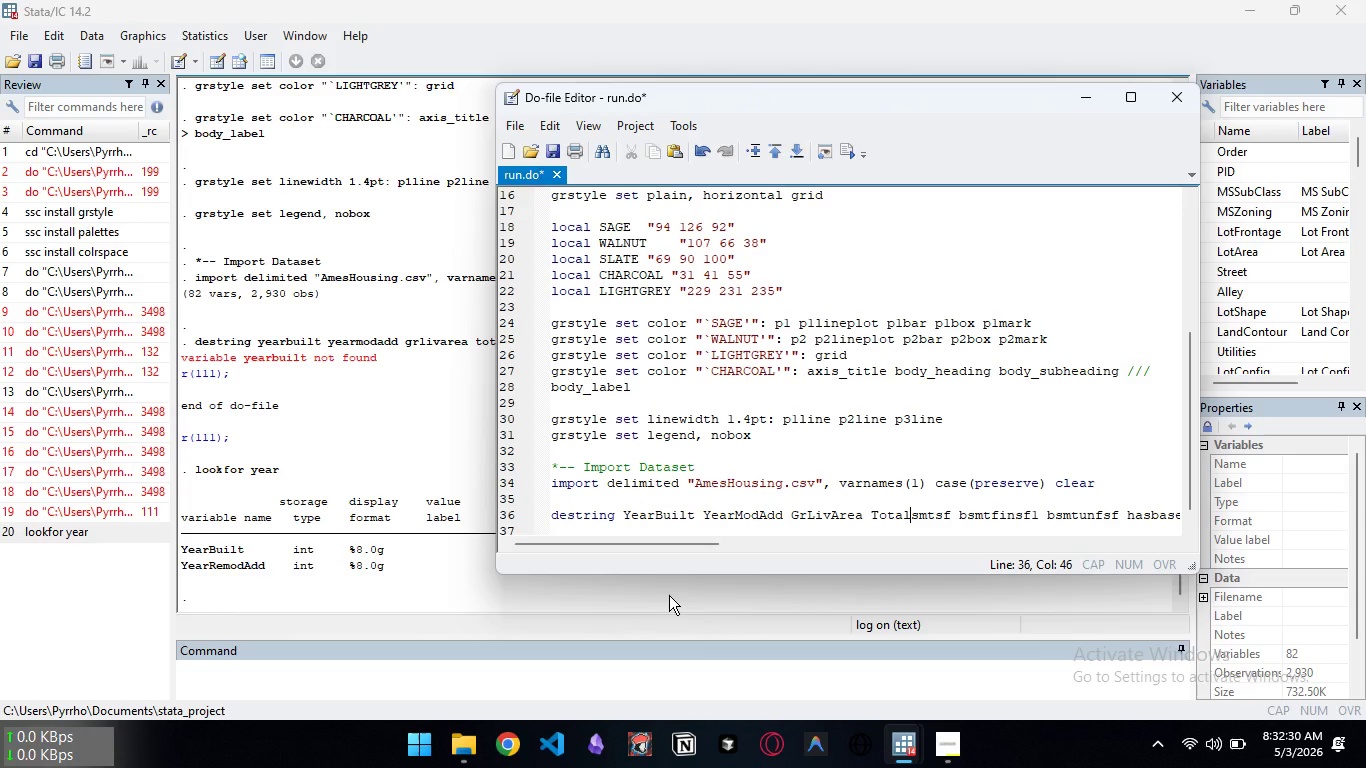 
key(Backspace)
 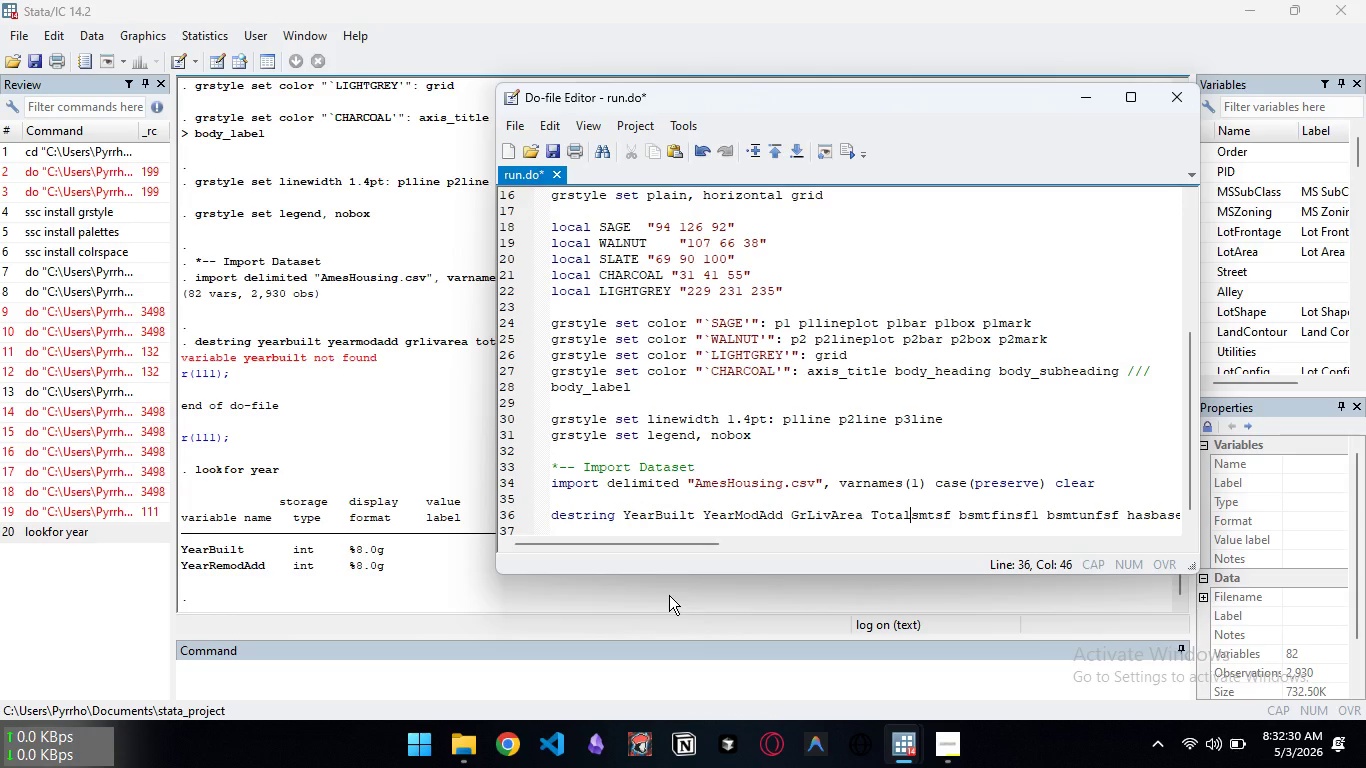 
hold_key(key=ShiftLeft, duration=1.52)
 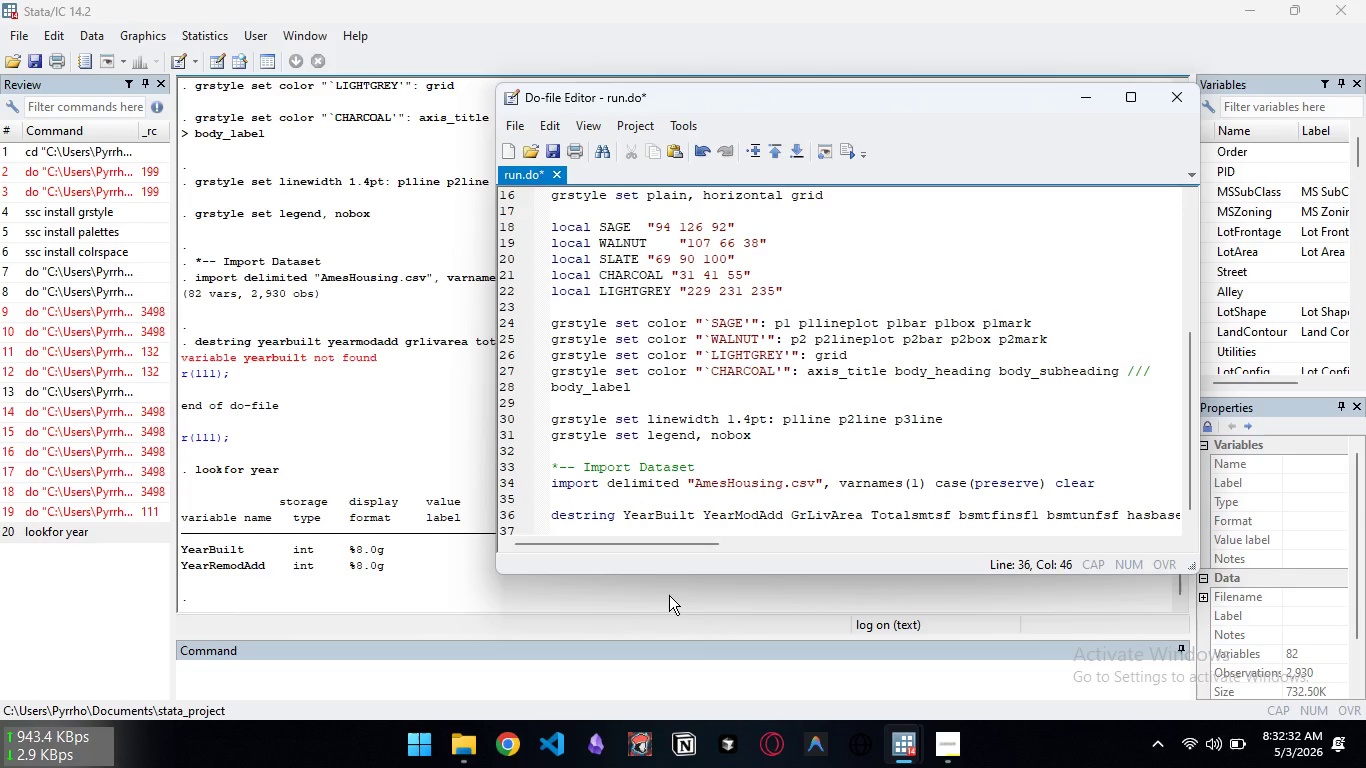 
key(Shift+B)
 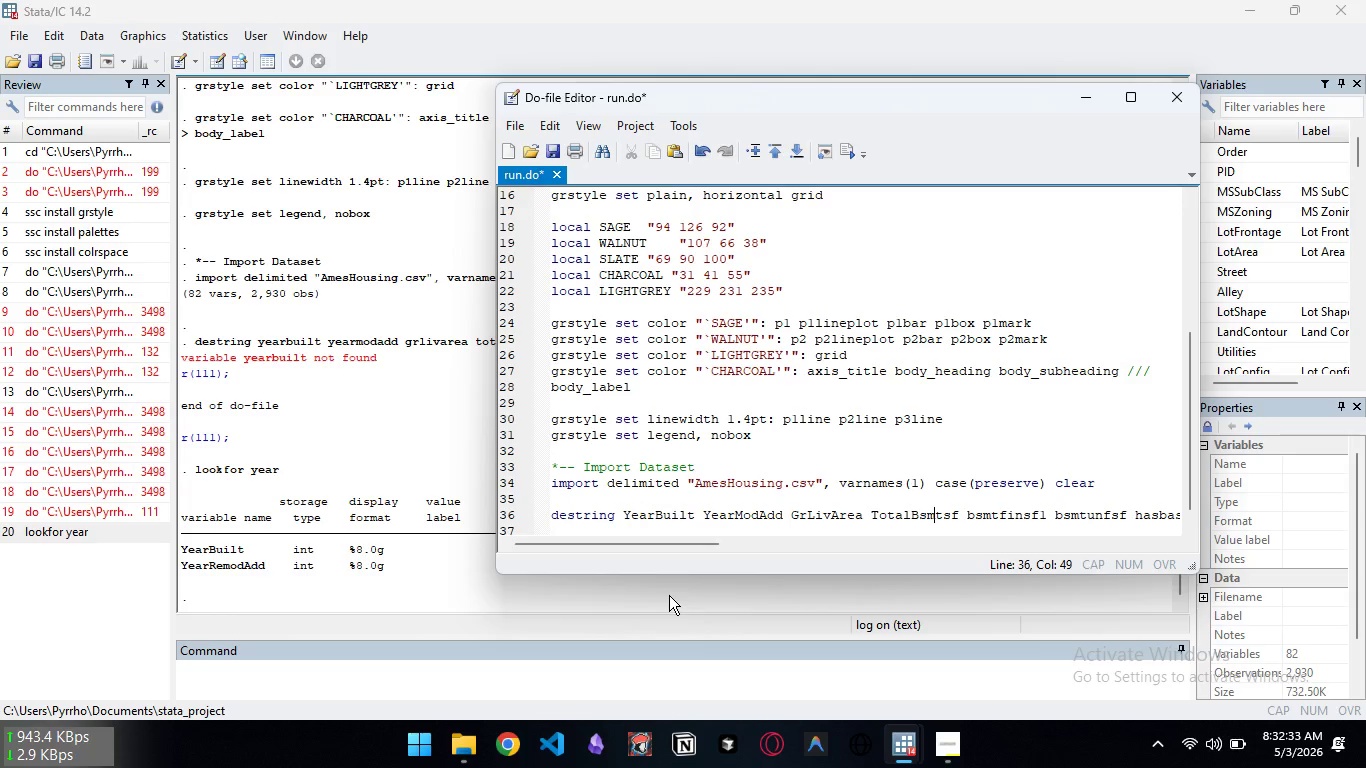 
key(ArrowRight)
 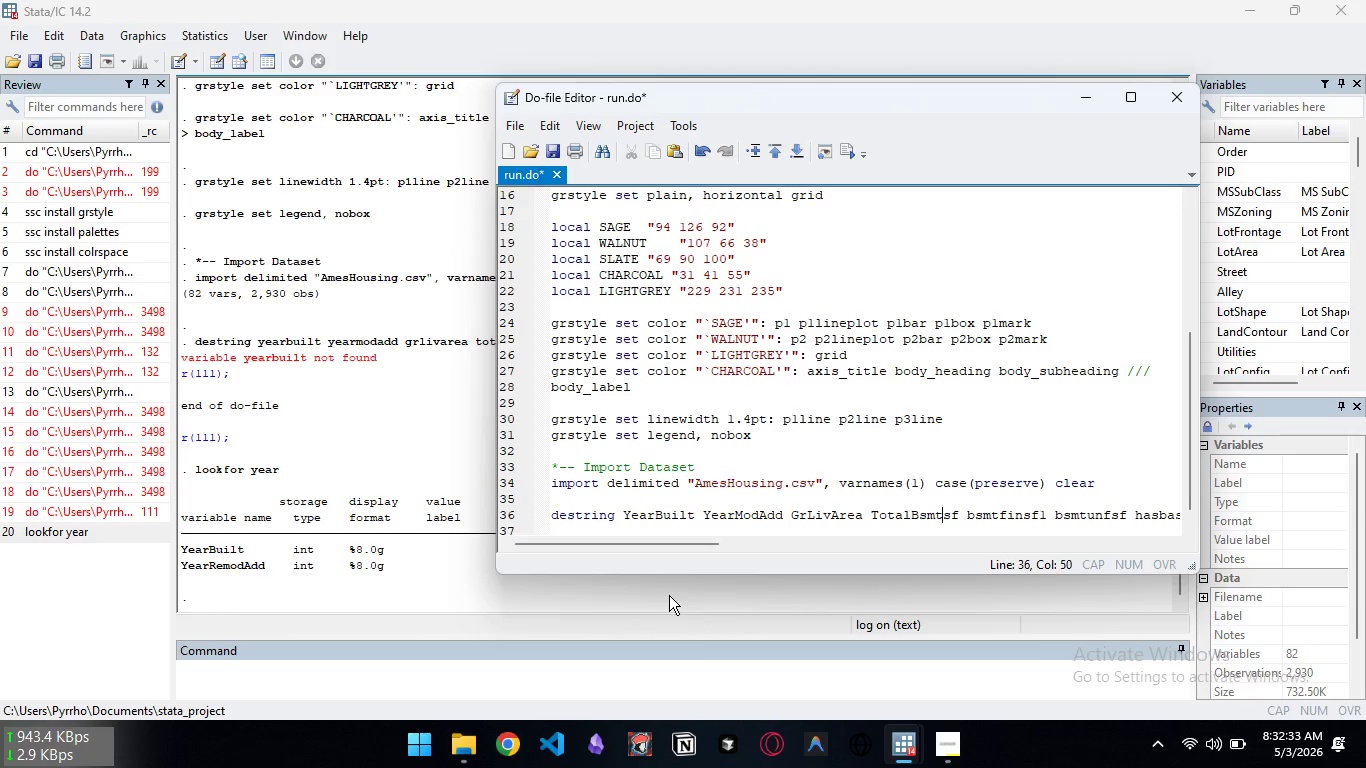 
key(ArrowRight)
 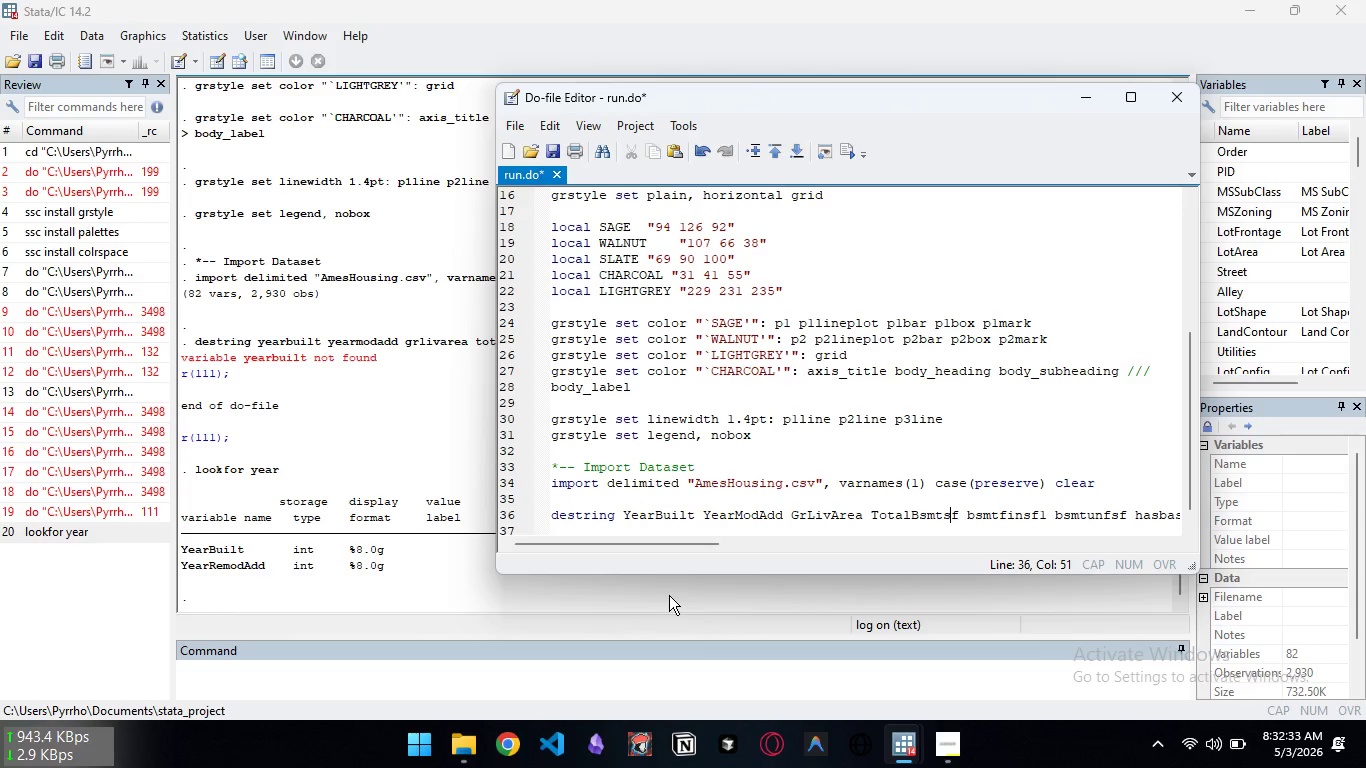 
key(ArrowRight)
 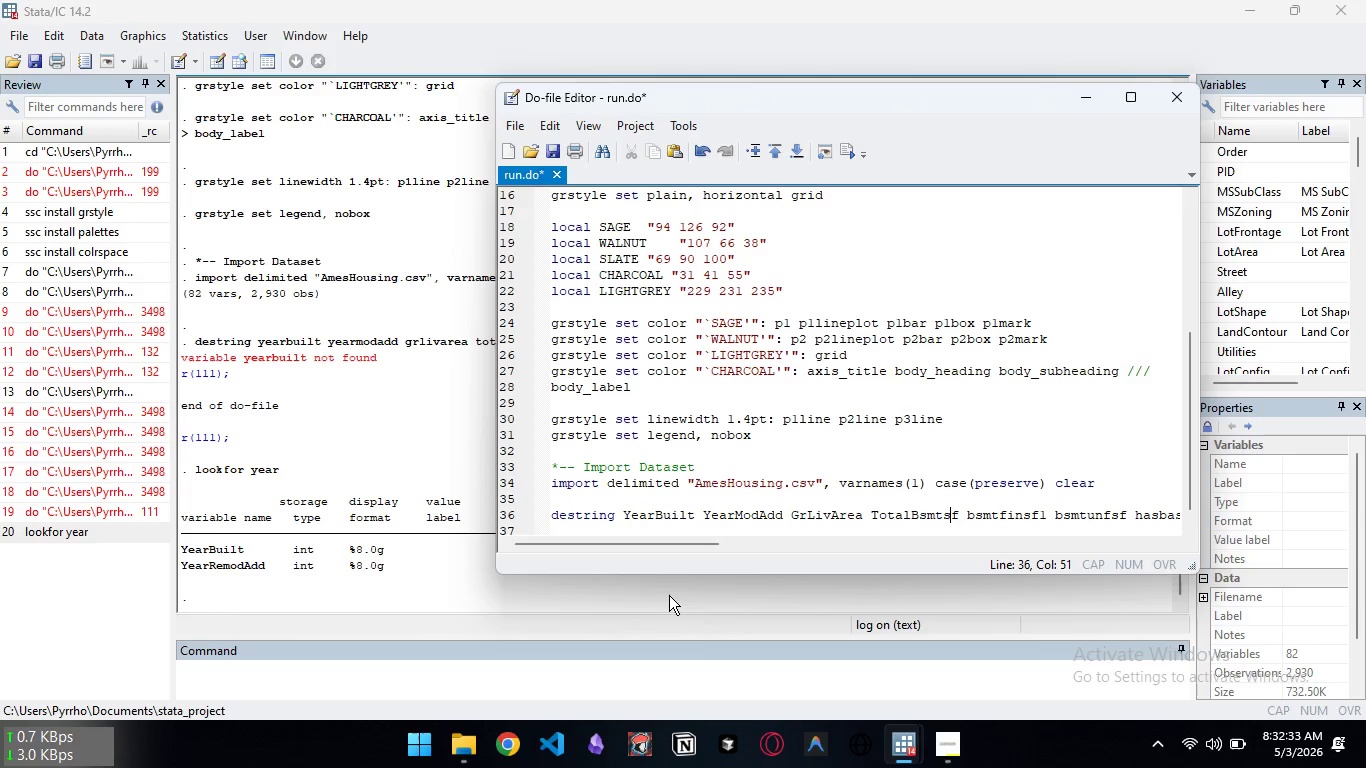 
key(ArrowRight)
 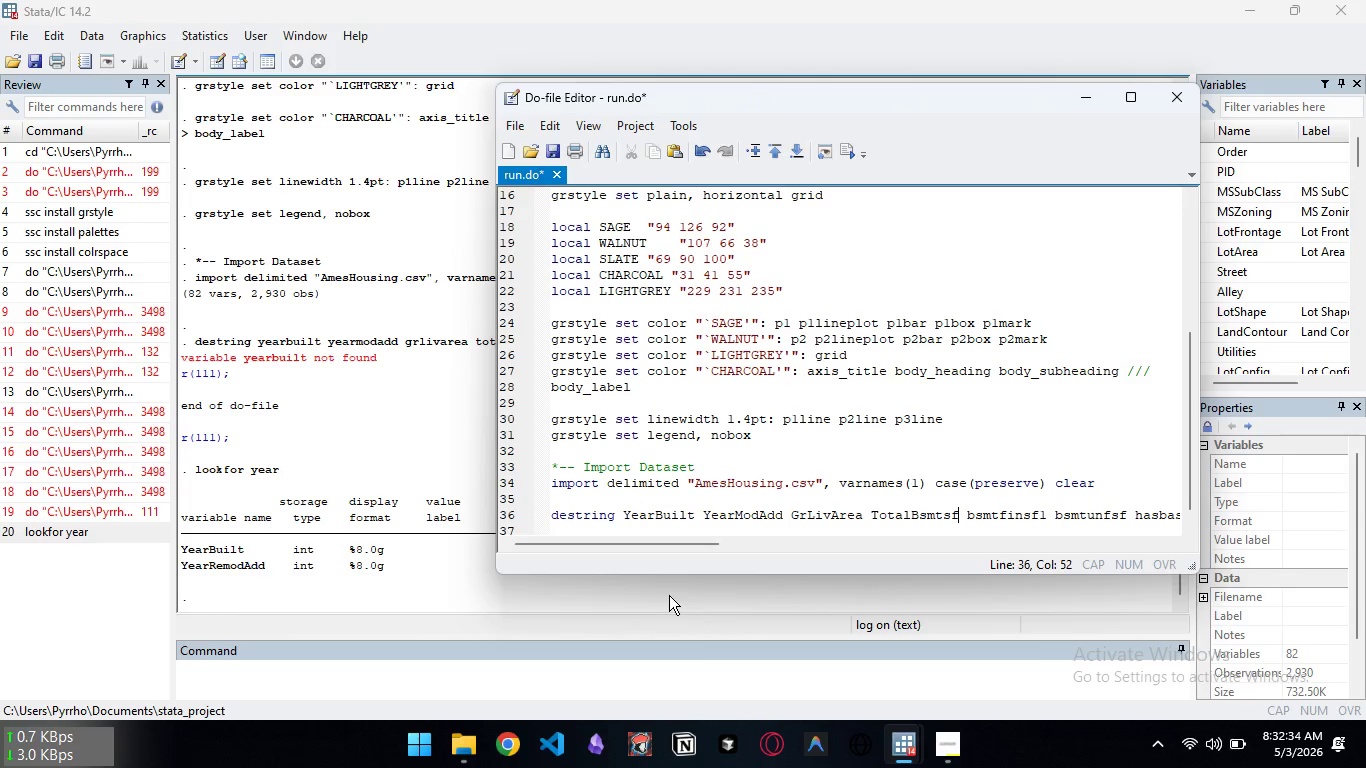 
key(ArrowRight)
 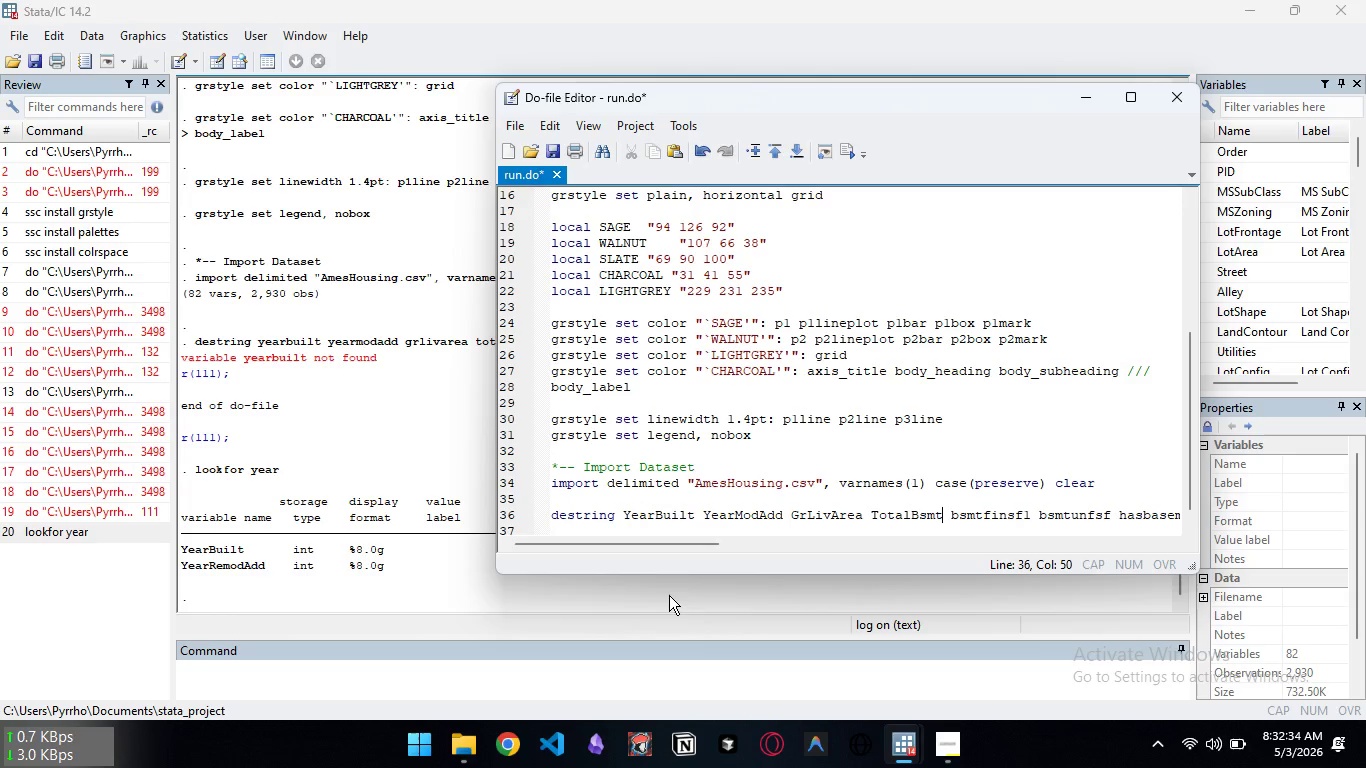 
key(Backspace)
key(Backspace)
type(SF)
 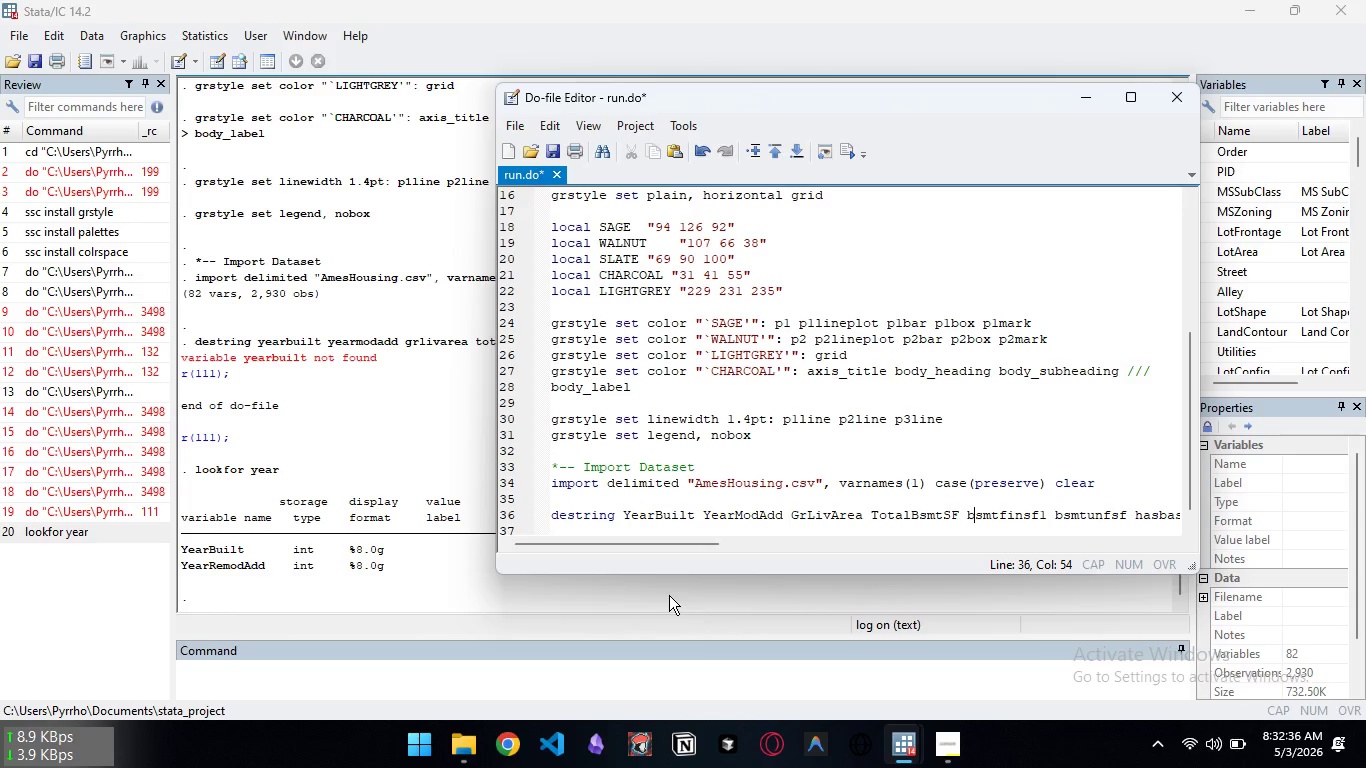 
 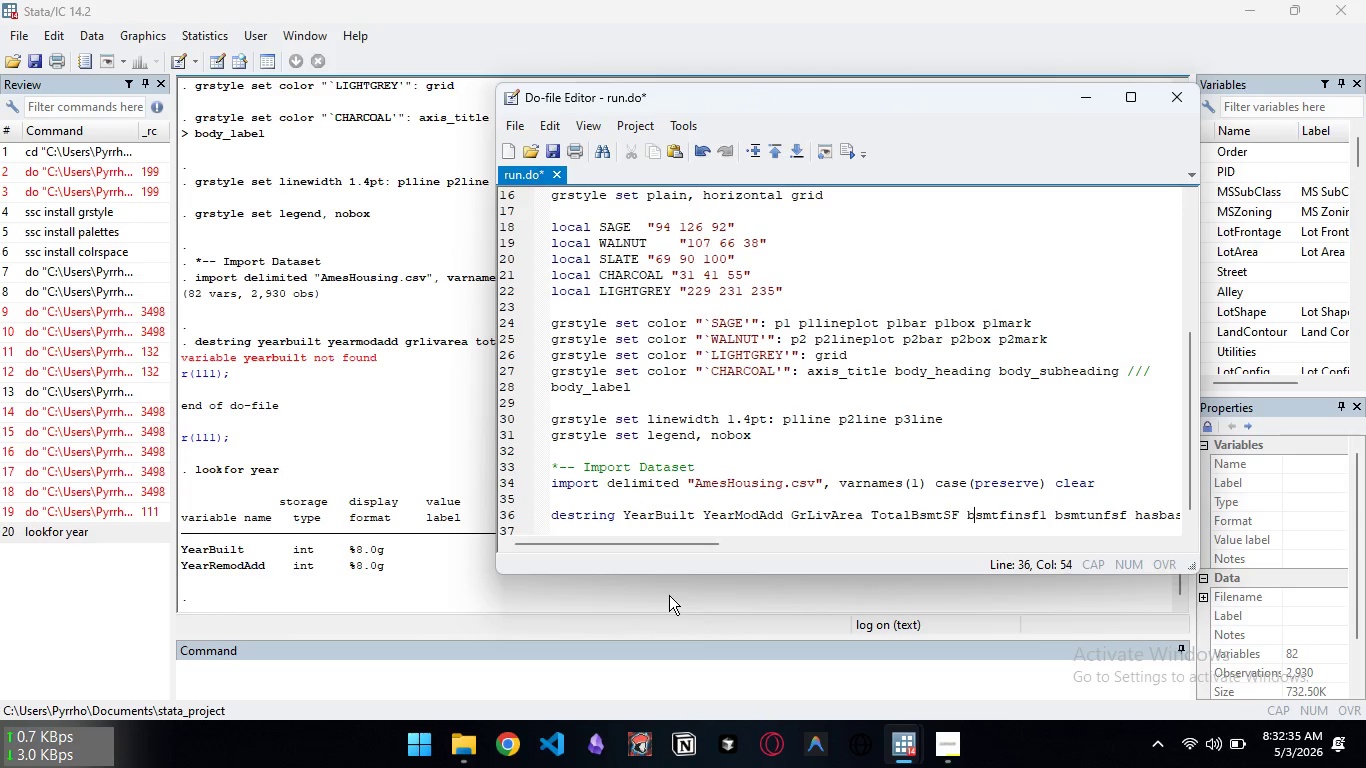 
key(ArrowRight)
 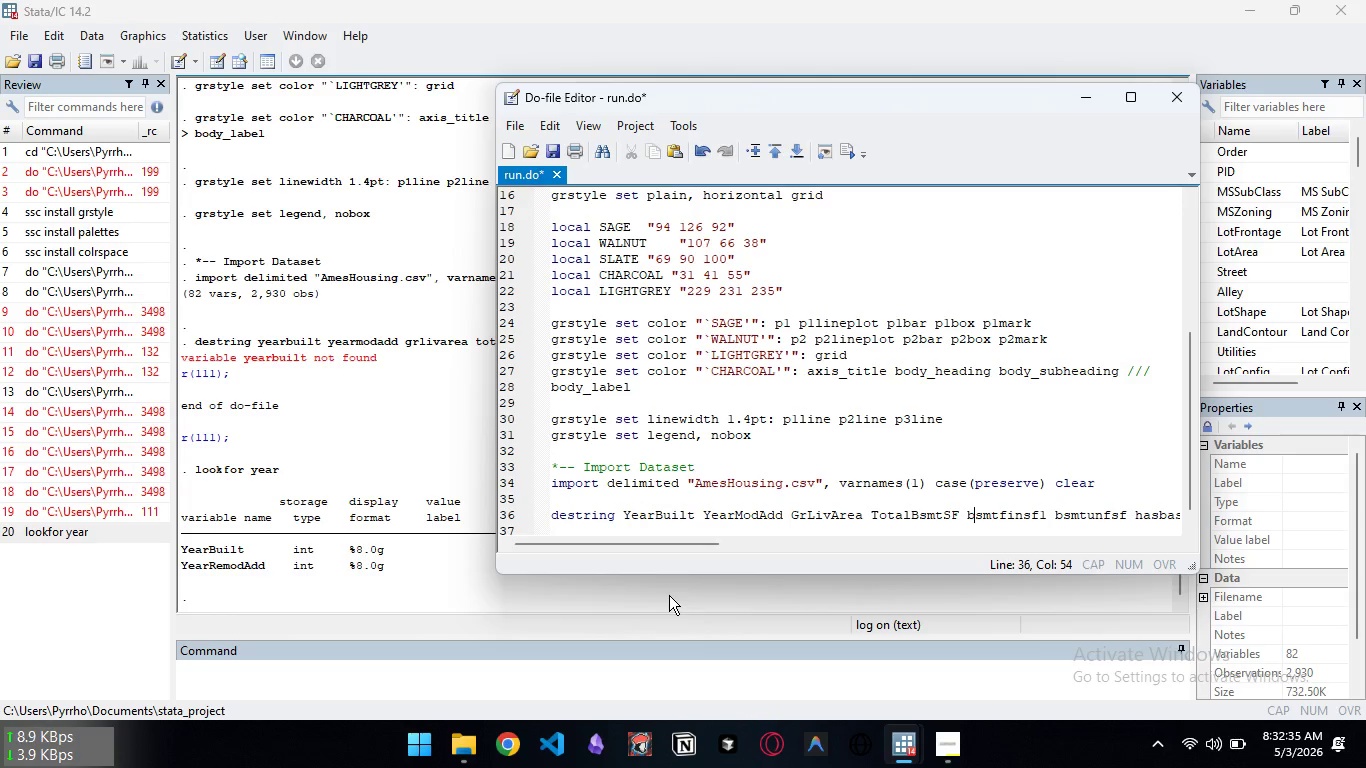 
key(ArrowRight)
 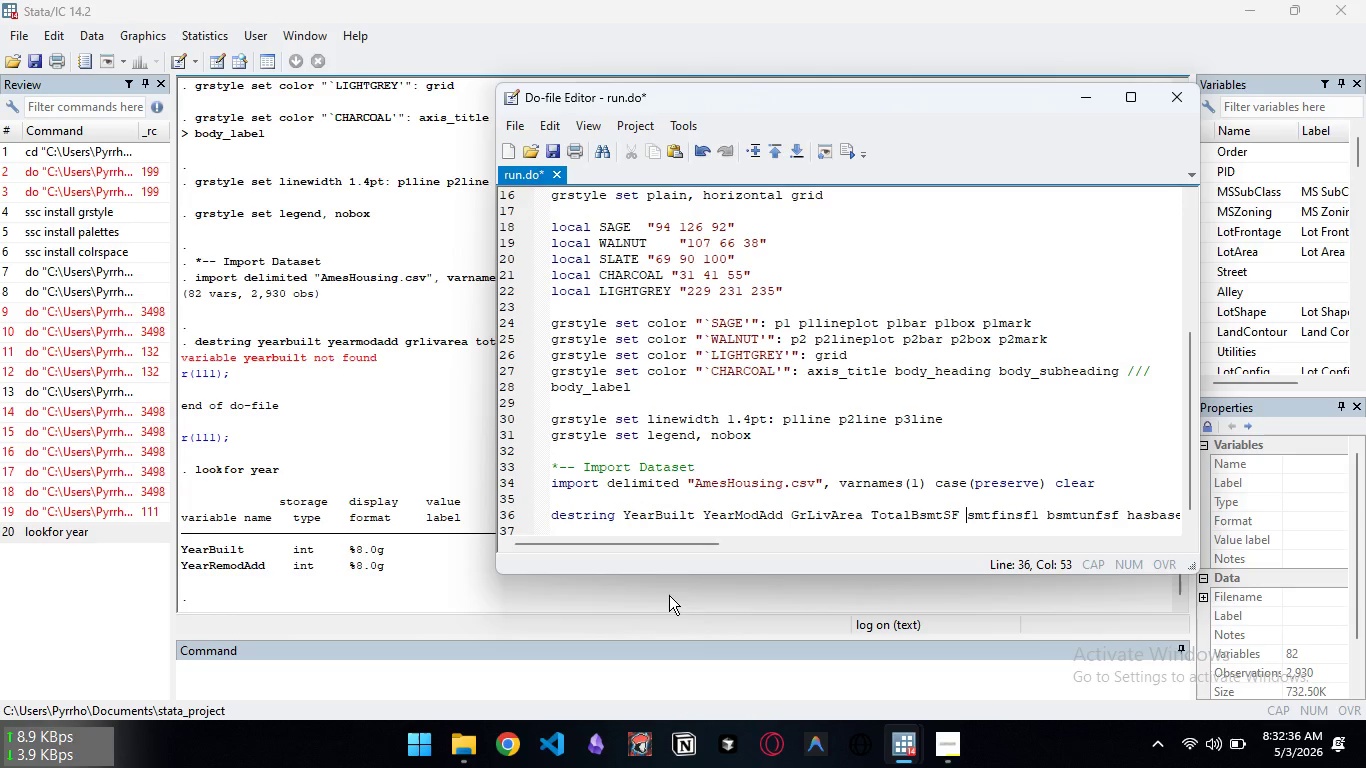 
key(Backspace)
 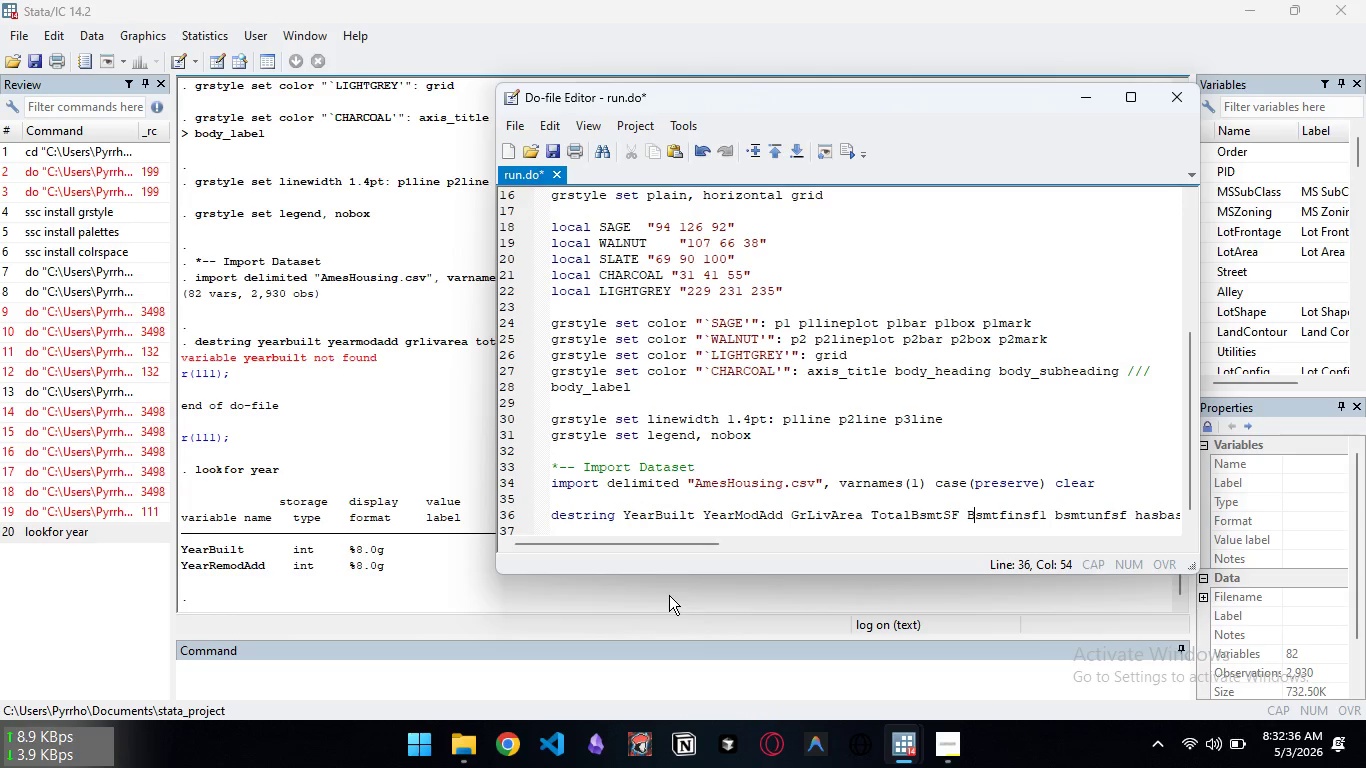 
key(Shift+ShiftLeft)
 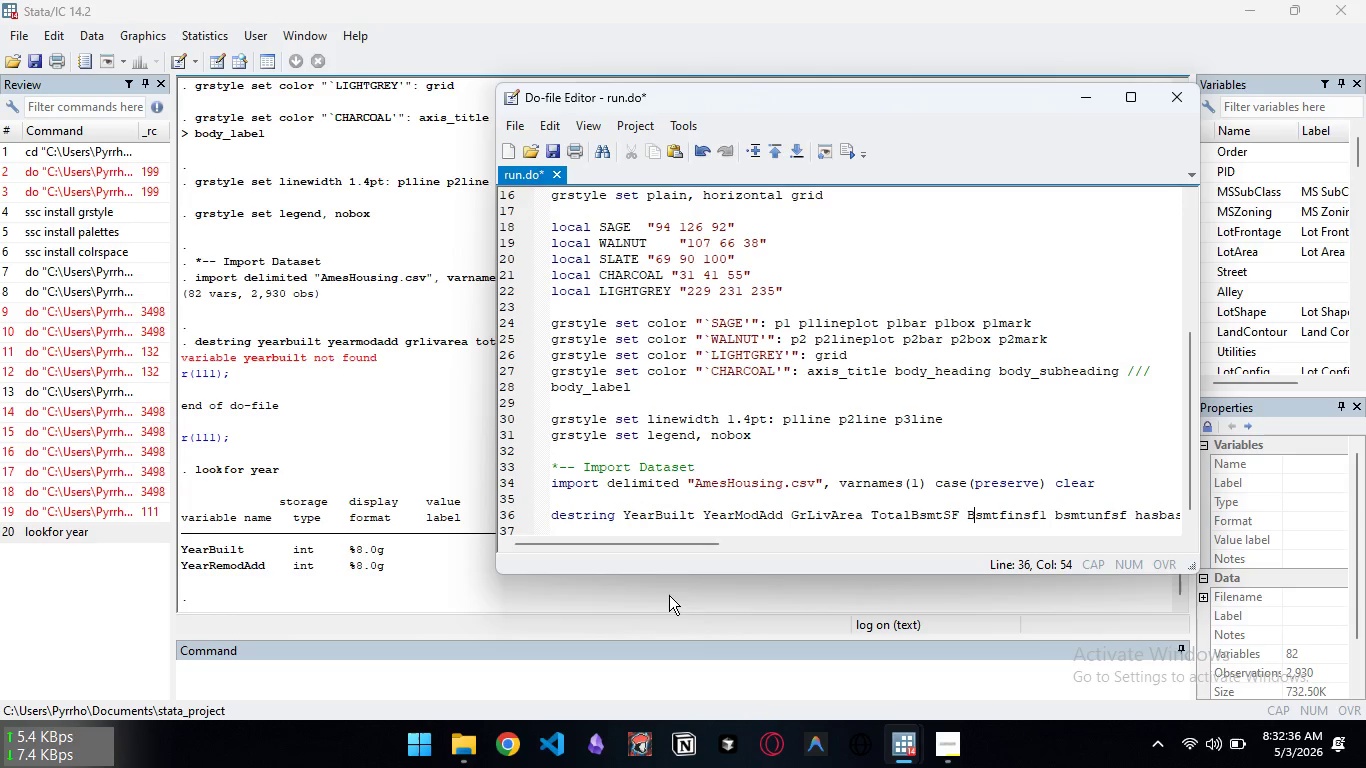 
key(Shift+B)
 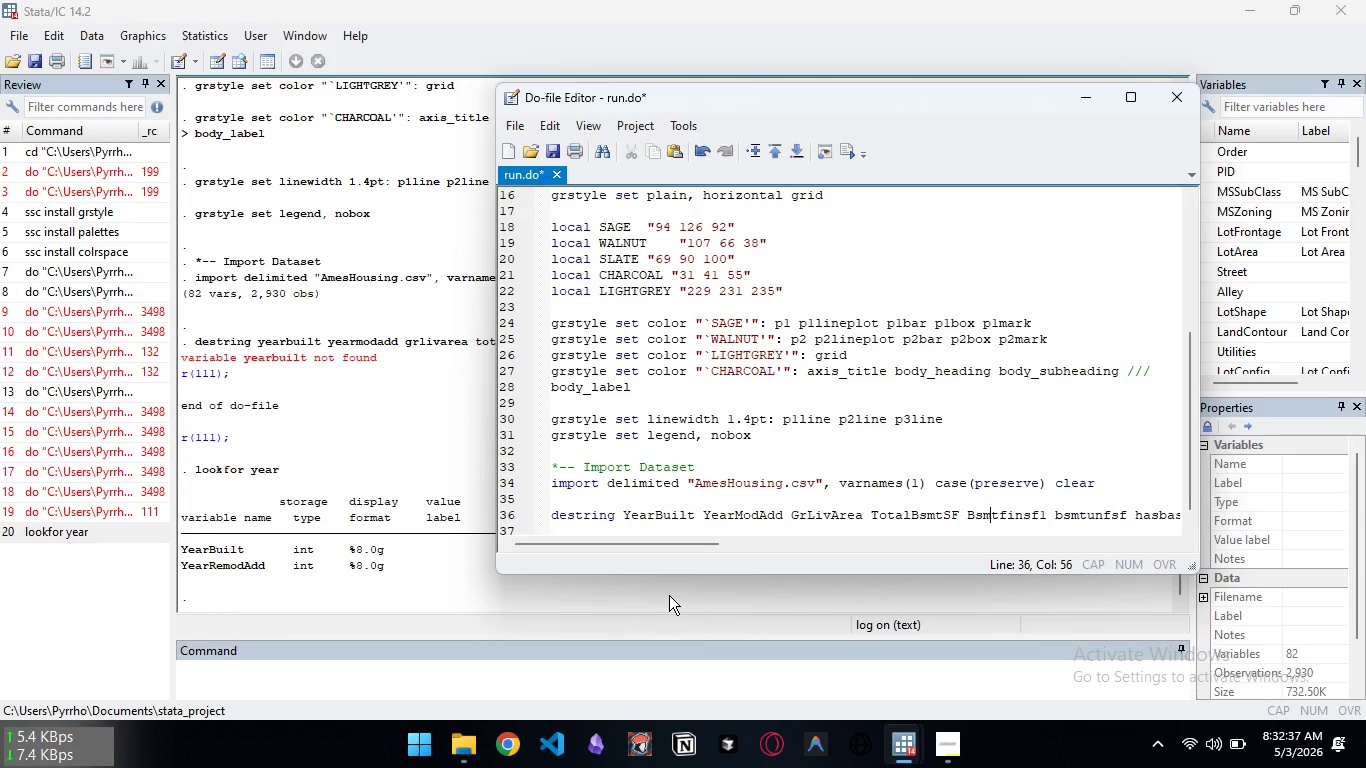 
key(ArrowRight)
 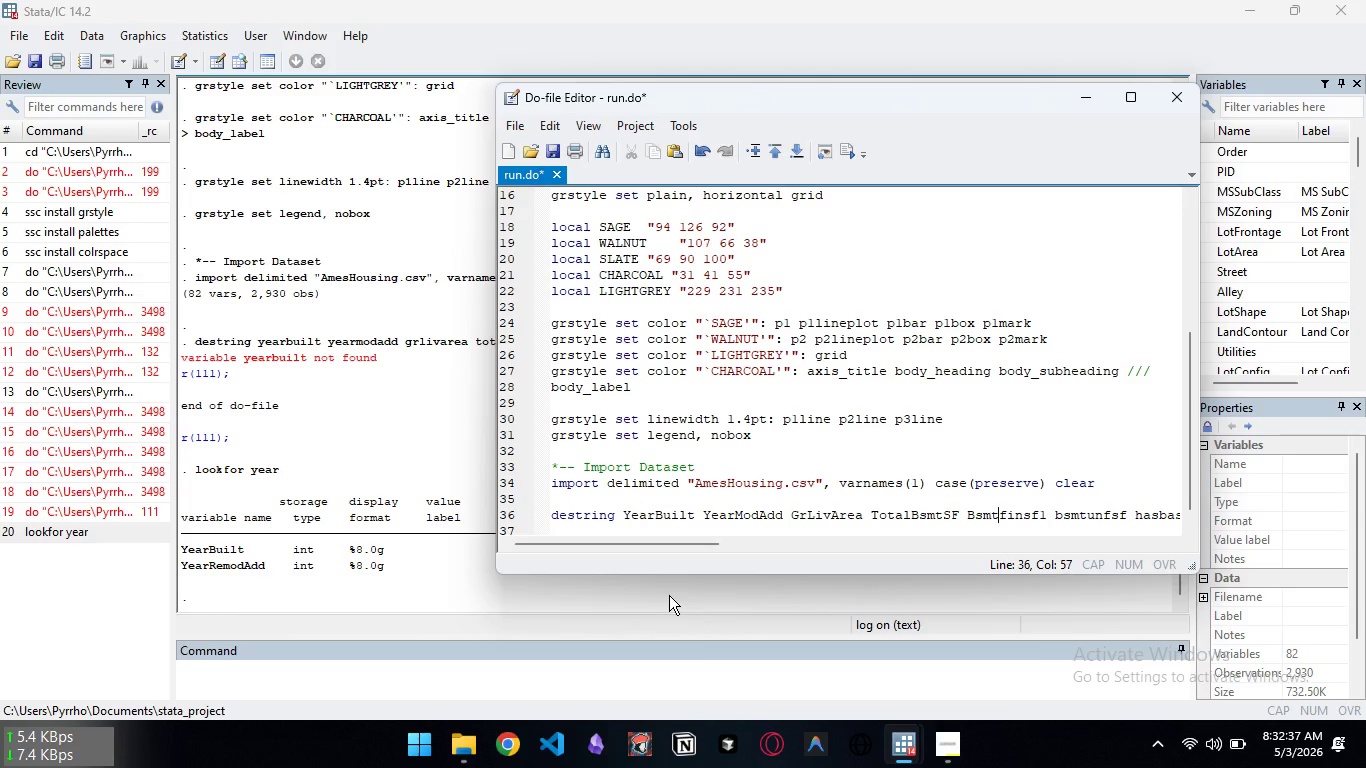 
key(ArrowRight)
 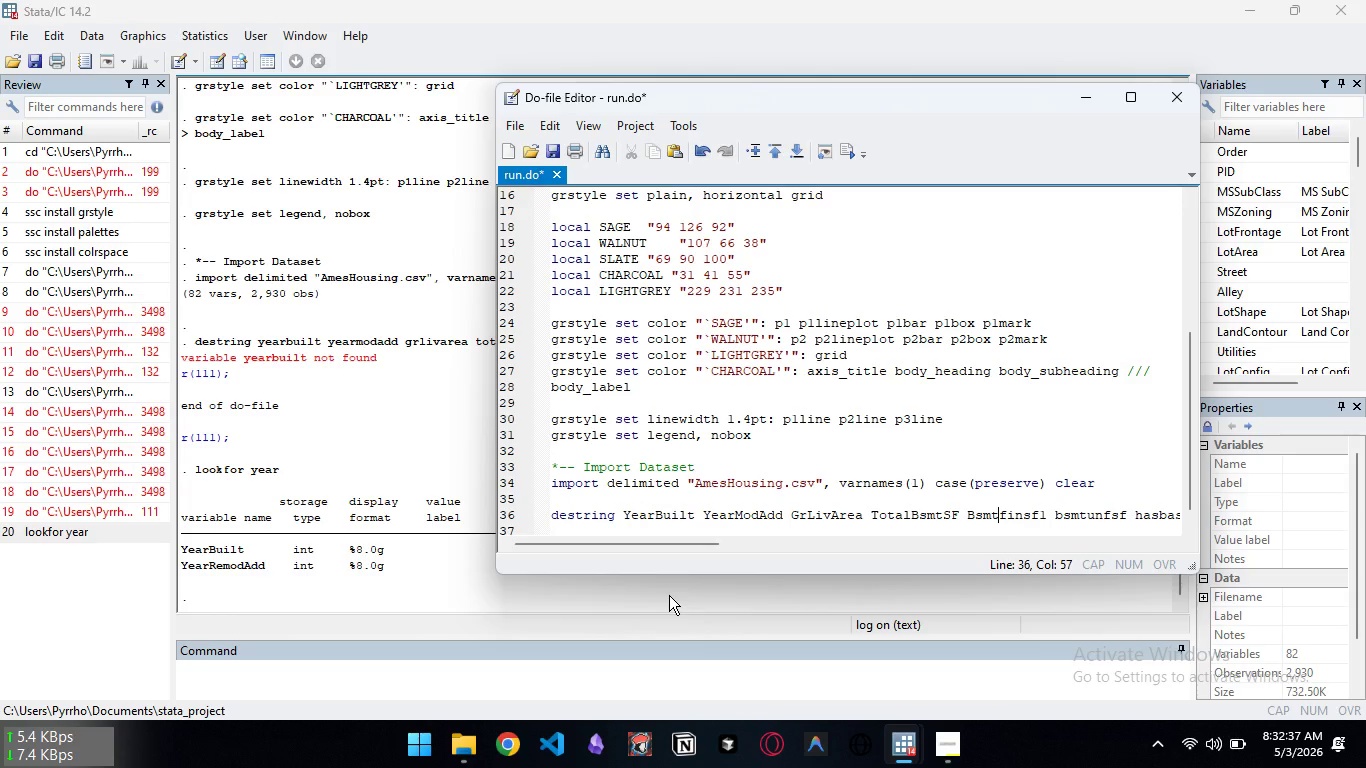 
key(ArrowRight)
 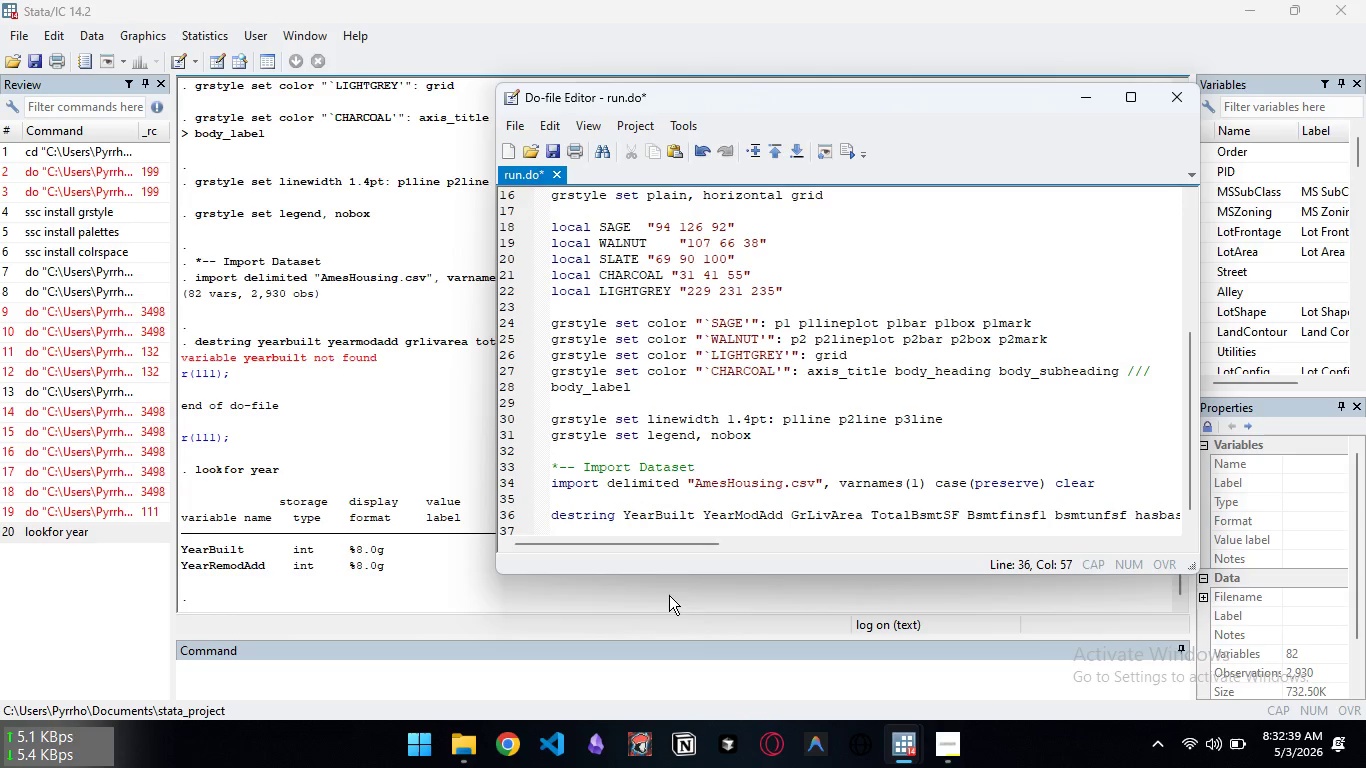 
key(ArrowRight)
 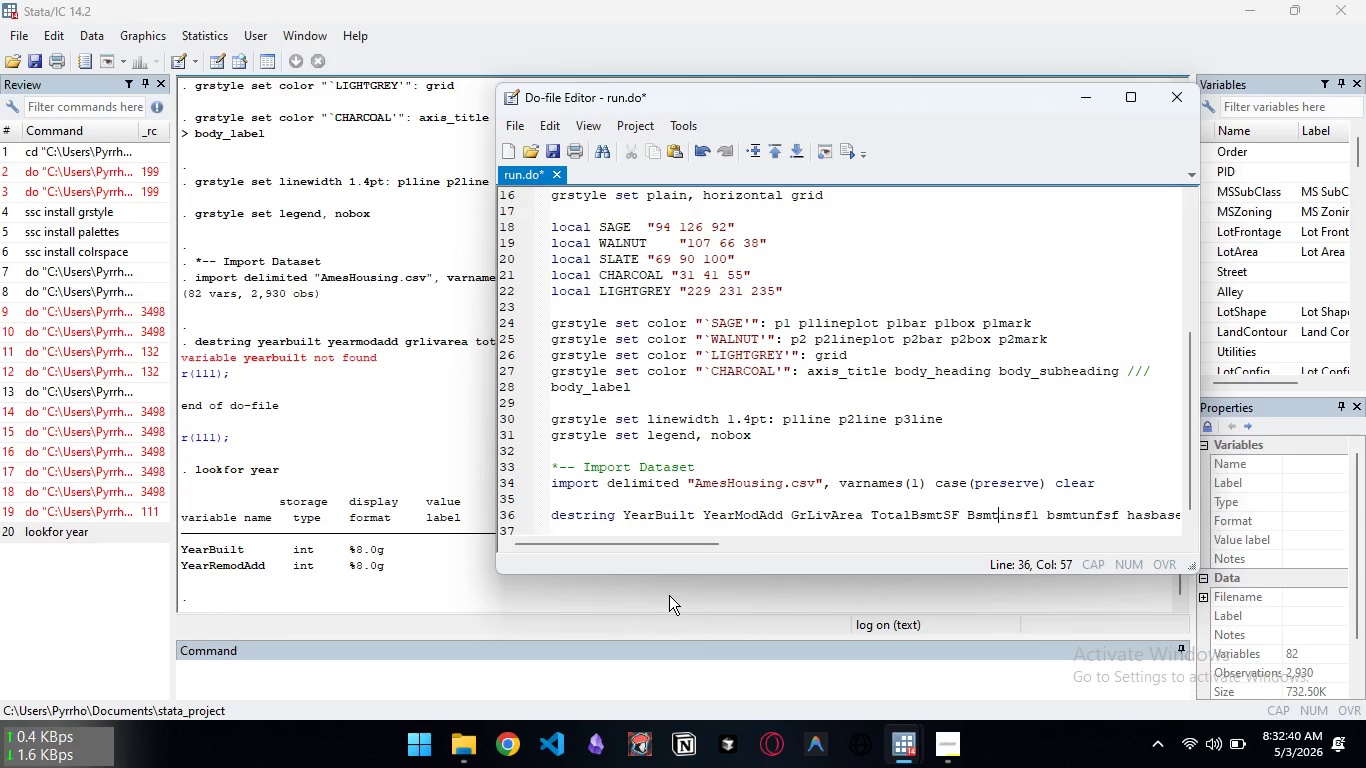 
key(Backspace)
 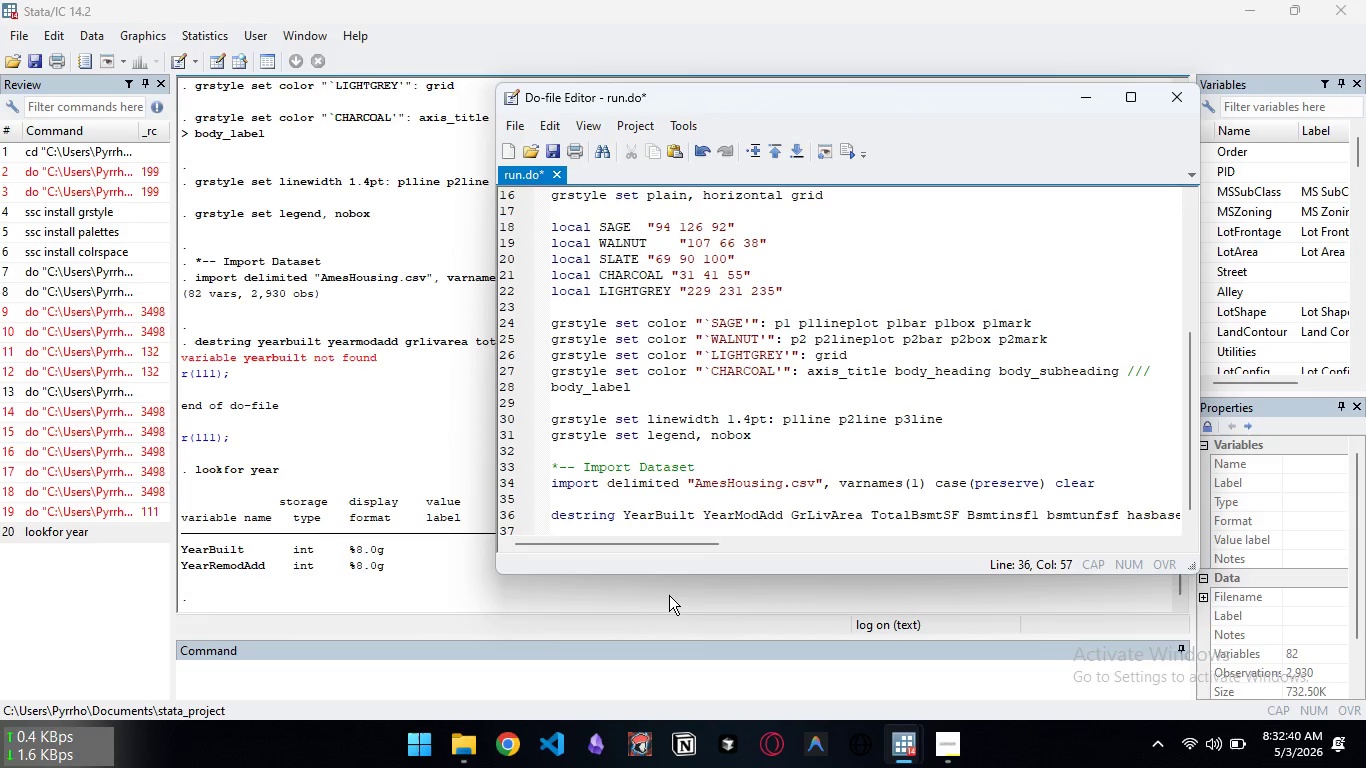 
key(Shift+F)
 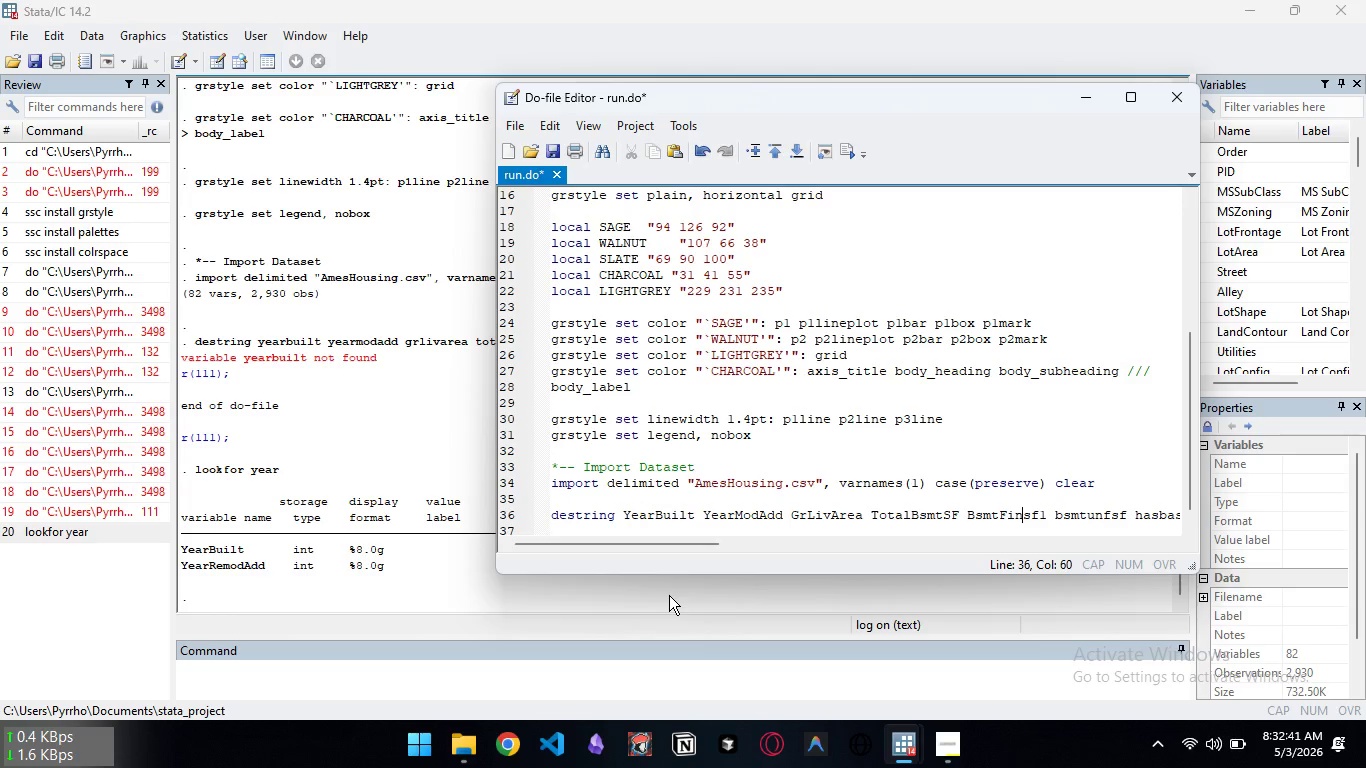 
key(ArrowRight)
 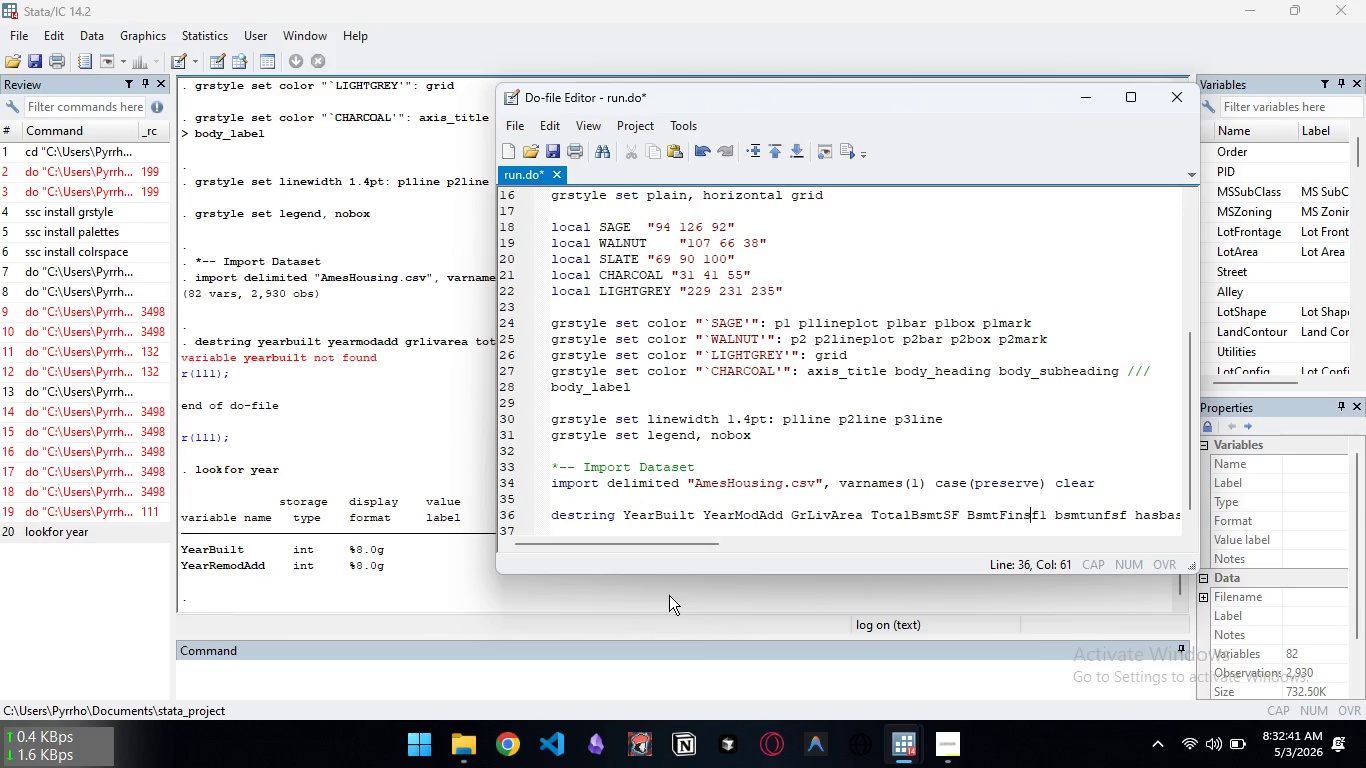 
key(ArrowRight)
 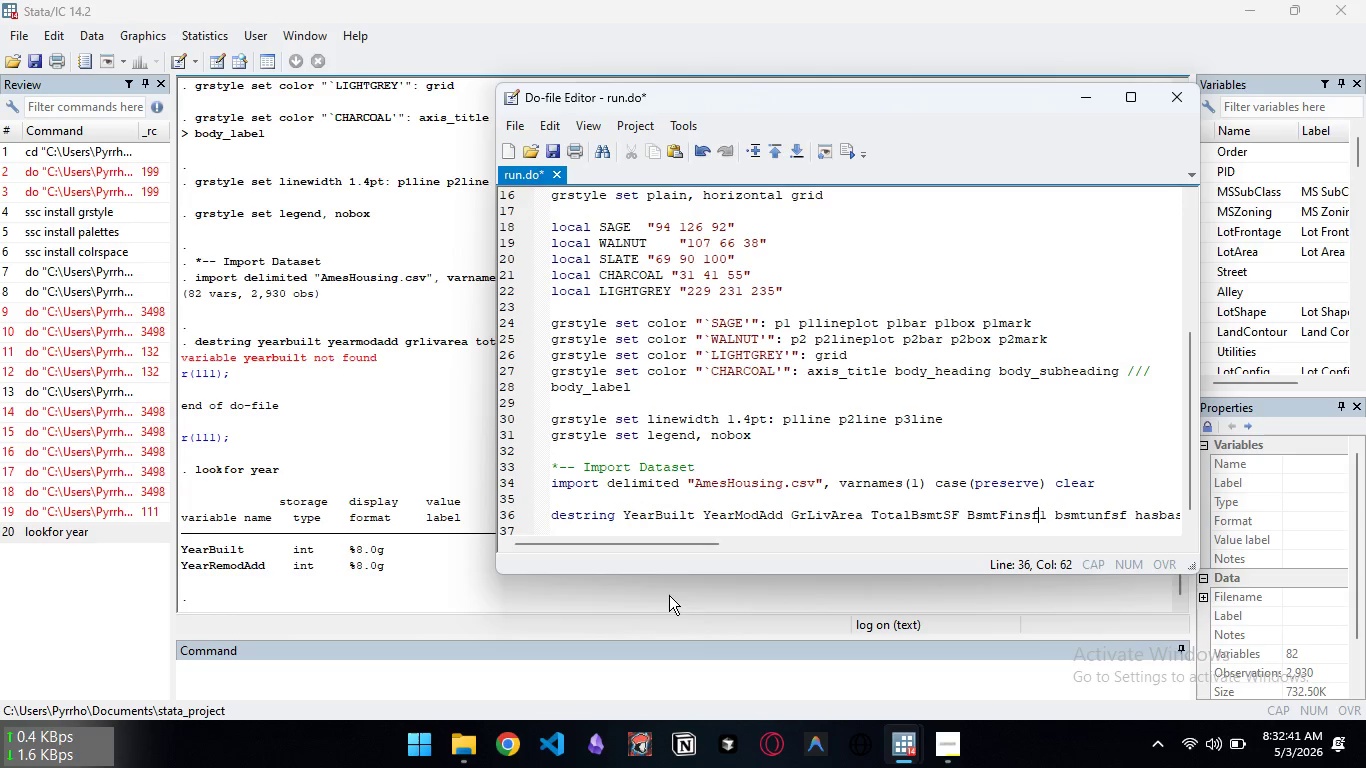 
key(ArrowRight)
 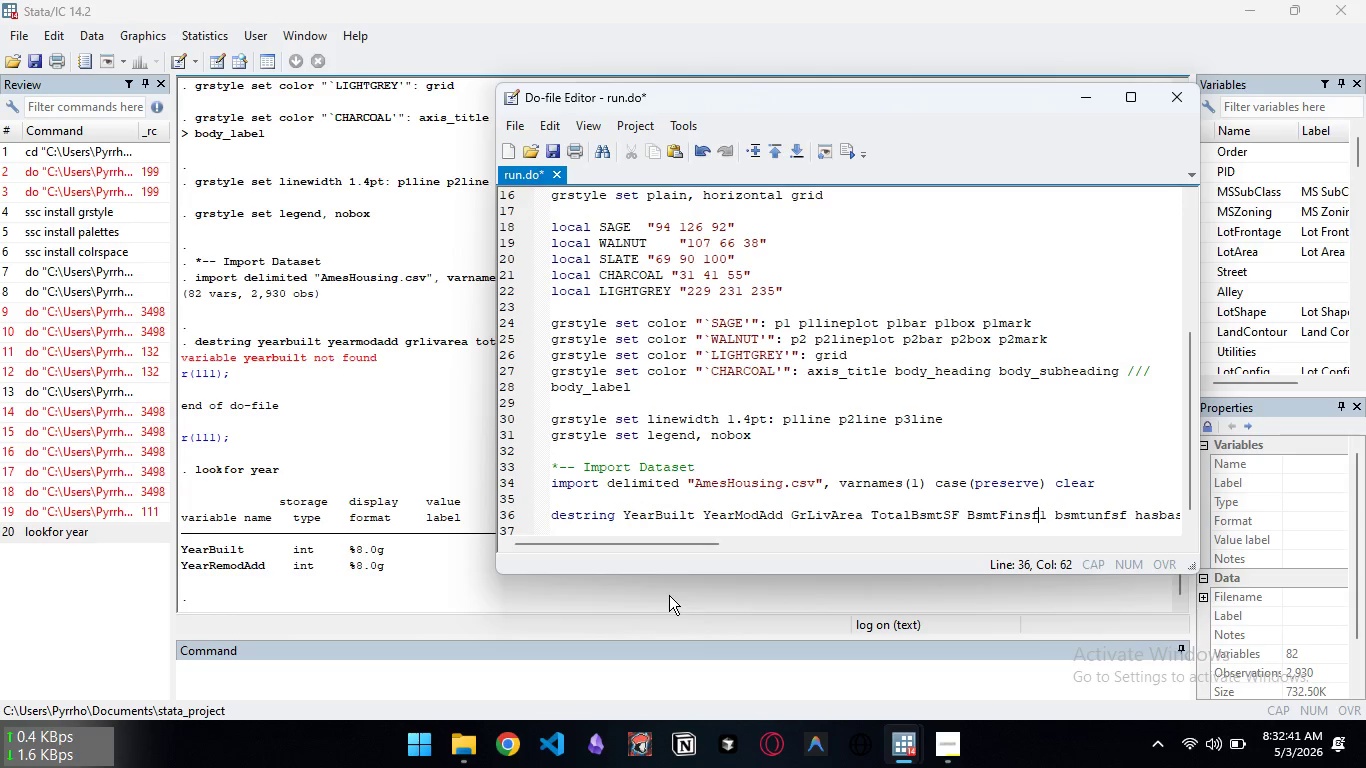 
key(ArrowRight)
 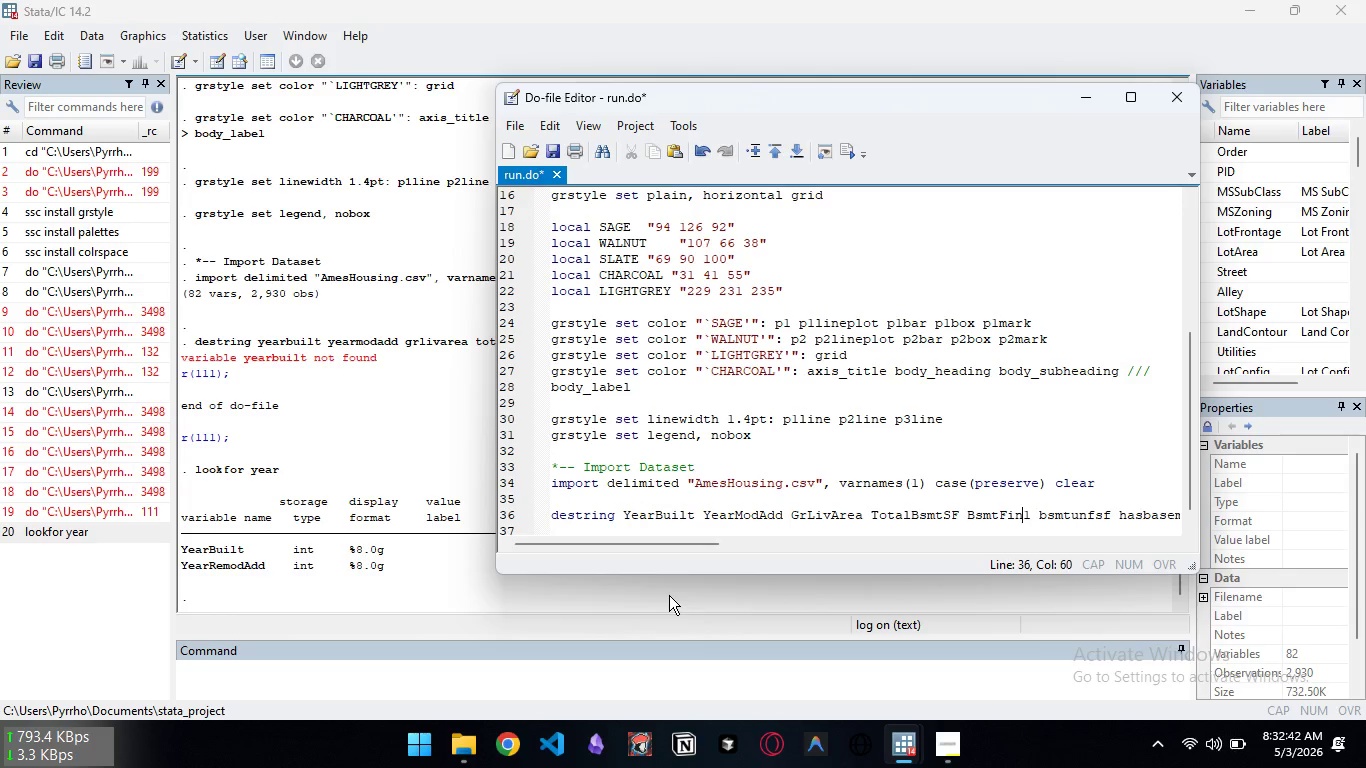 
key(Backspace)
key(Backspace)
type(SF)
 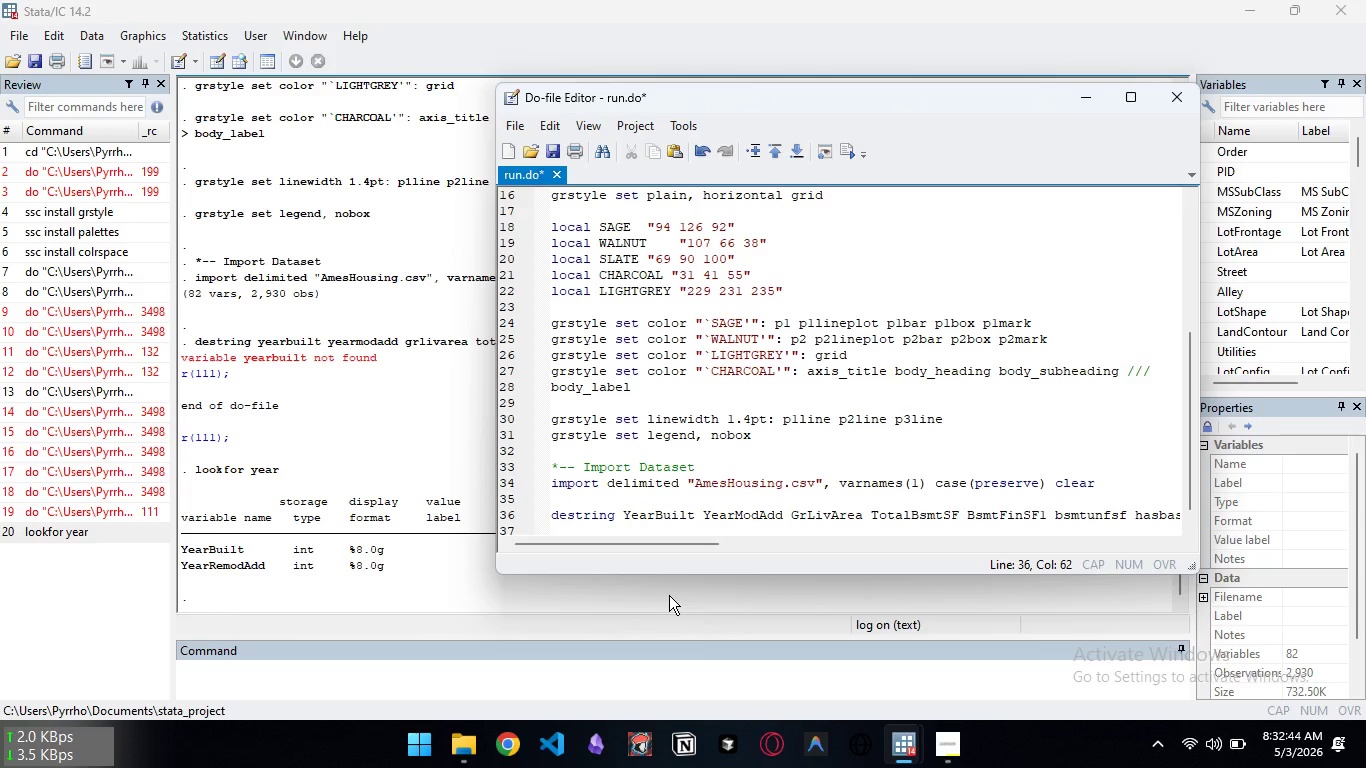 
key(ArrowRight)
 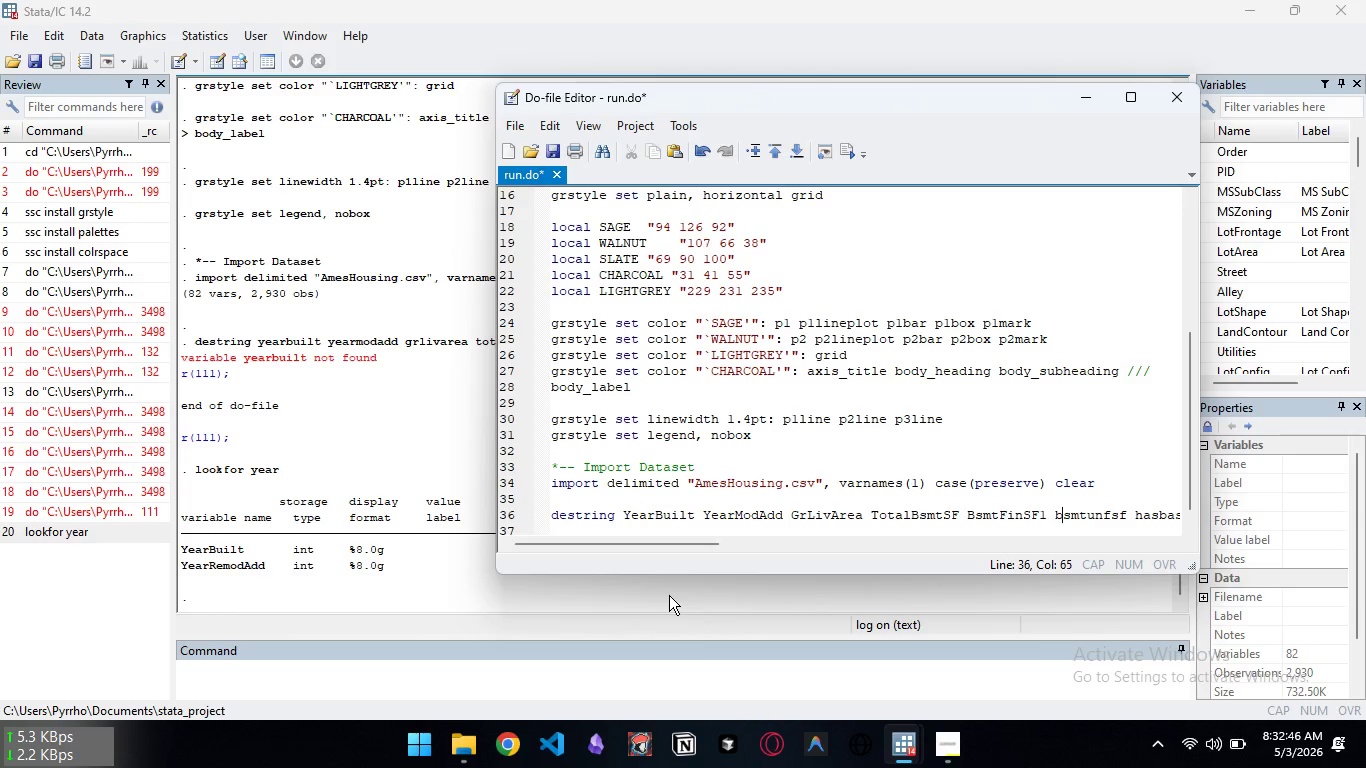 
key(ArrowRight)
 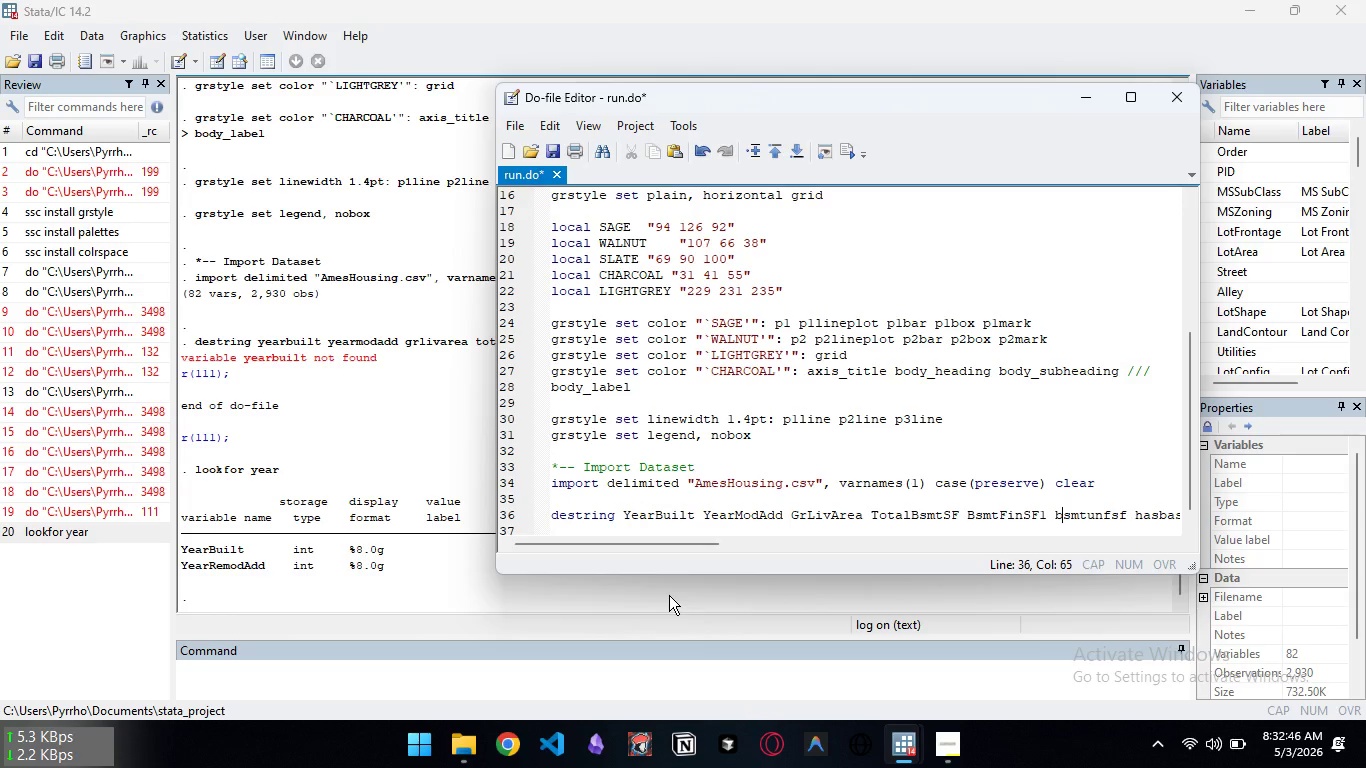 
key(ArrowRight)
 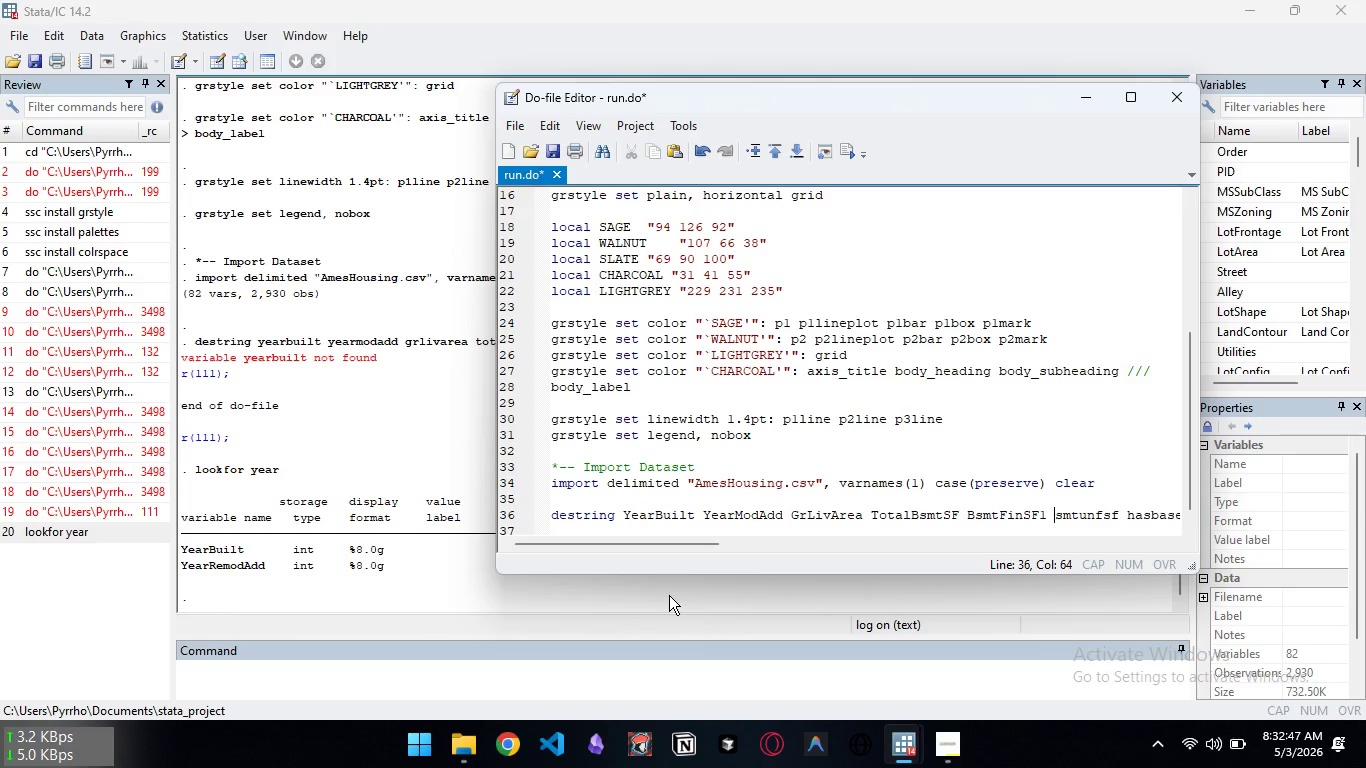 
key(Backspace)
 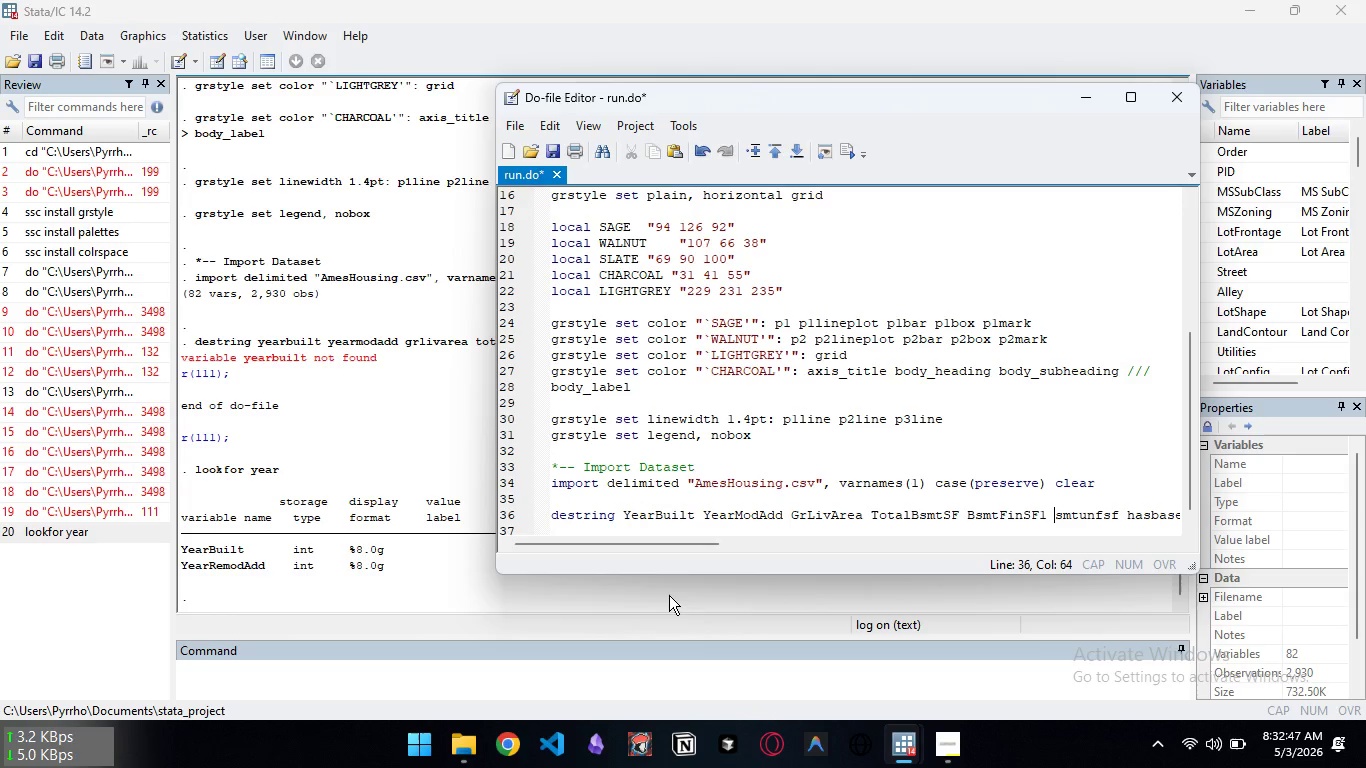 
key(Shift+B)
 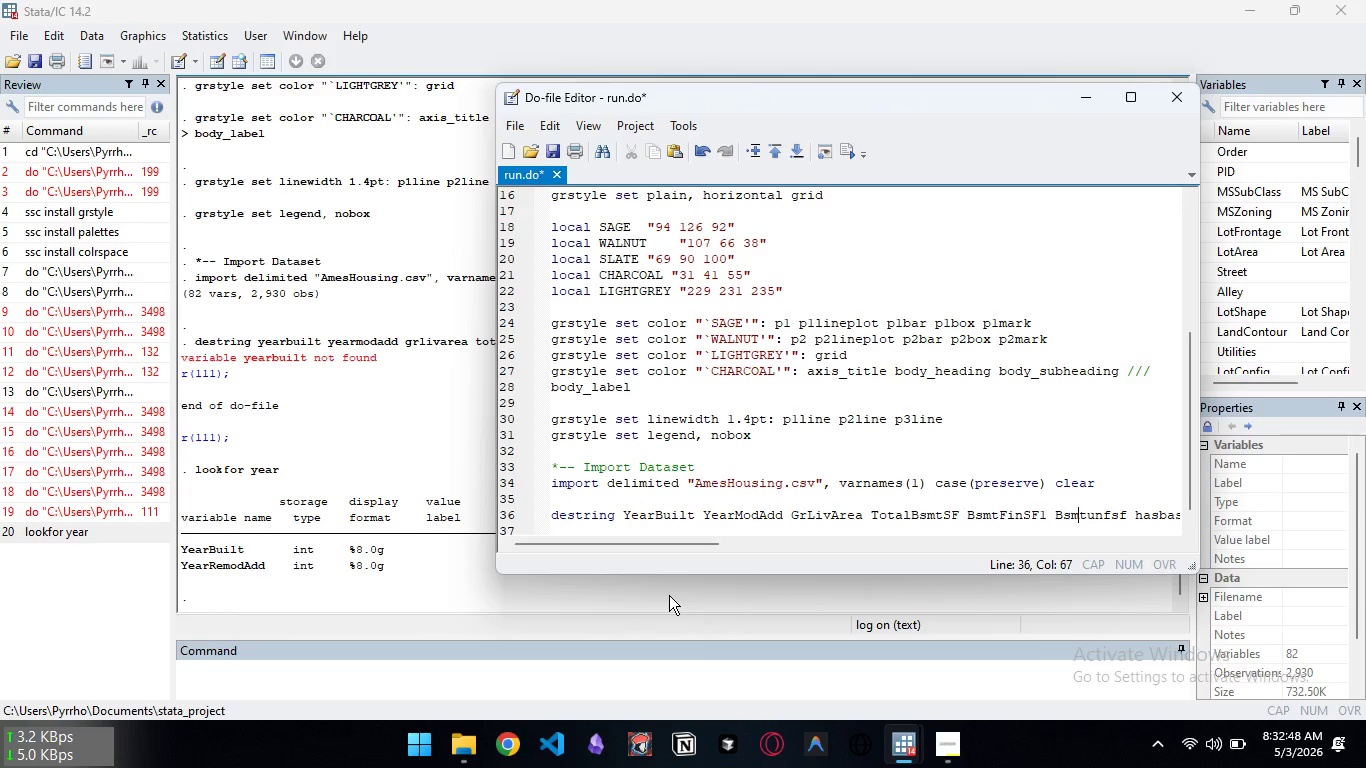 
key(ArrowRight)
 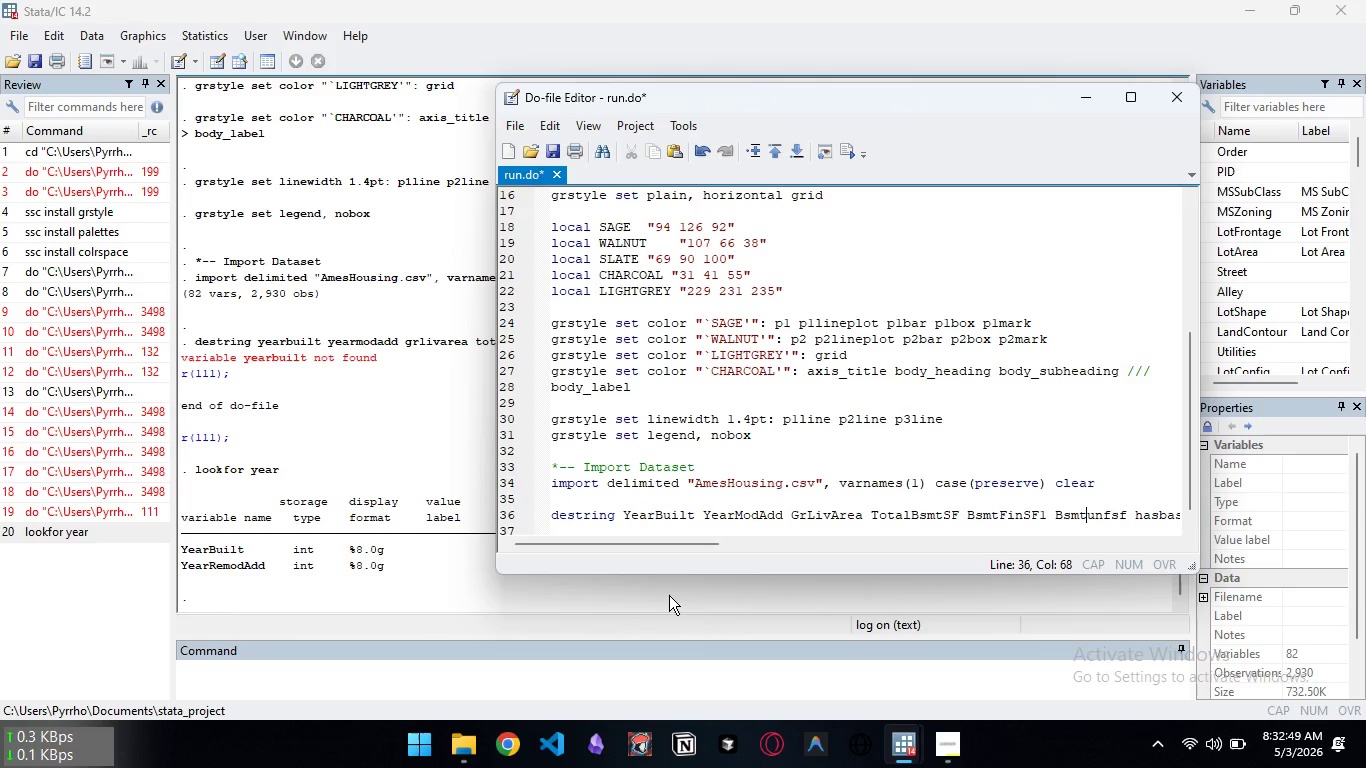 
key(ArrowRight)
 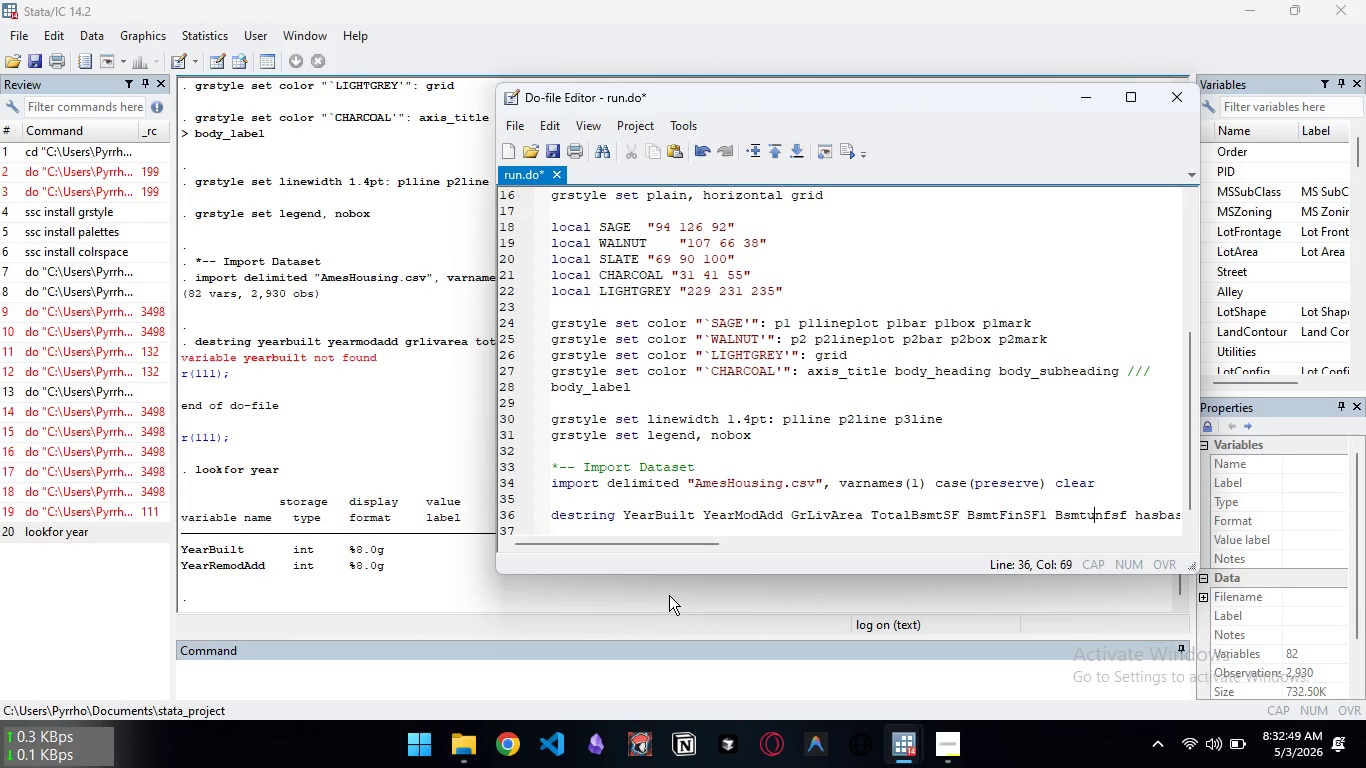 
key(ArrowRight)
 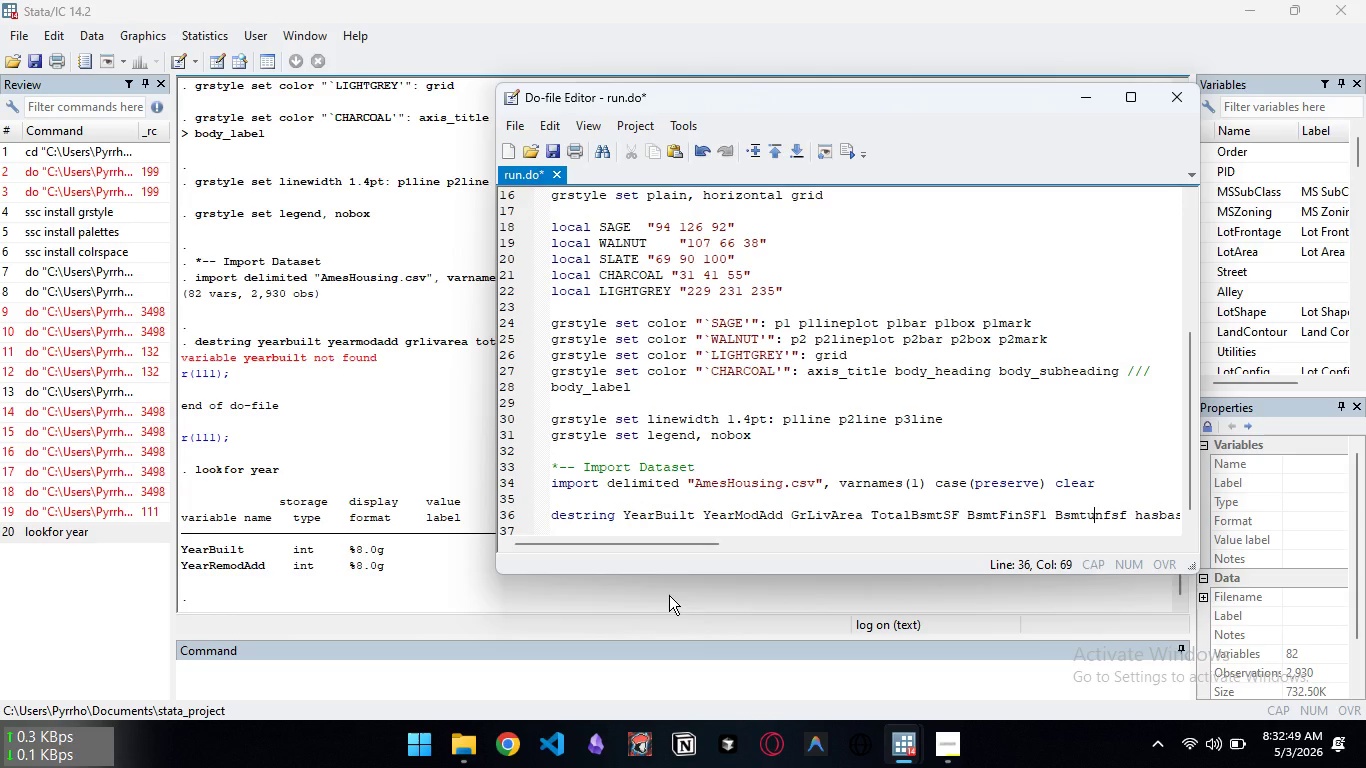 
key(ArrowRight)
 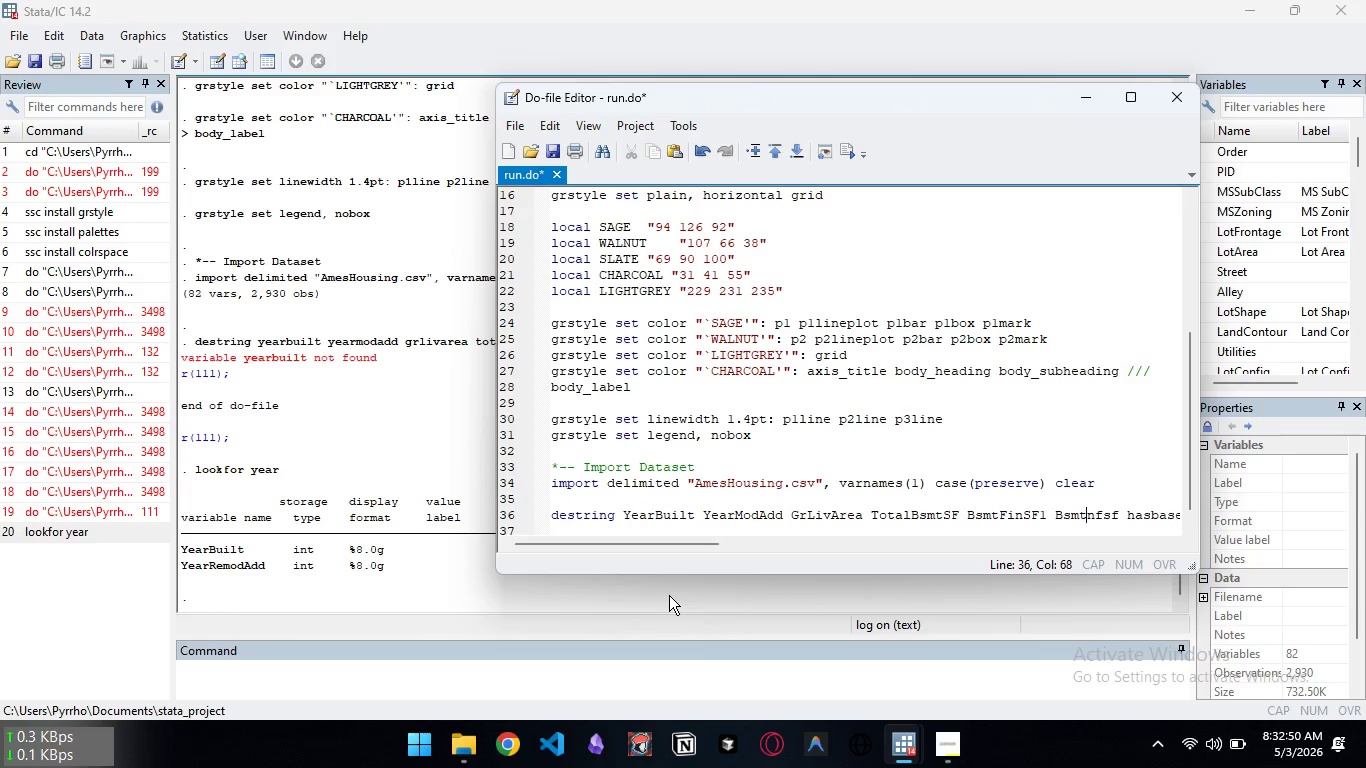 
key(Backspace)
 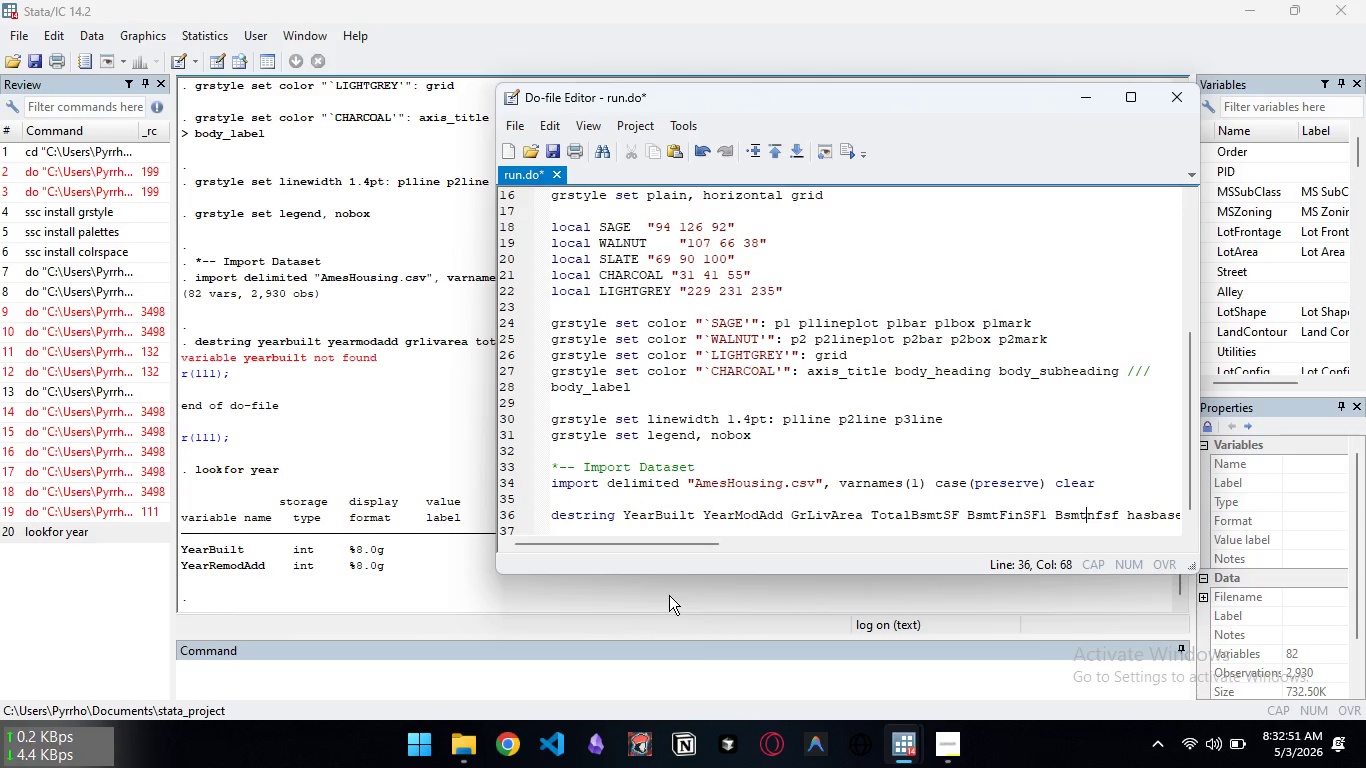 
key(Shift+U)
 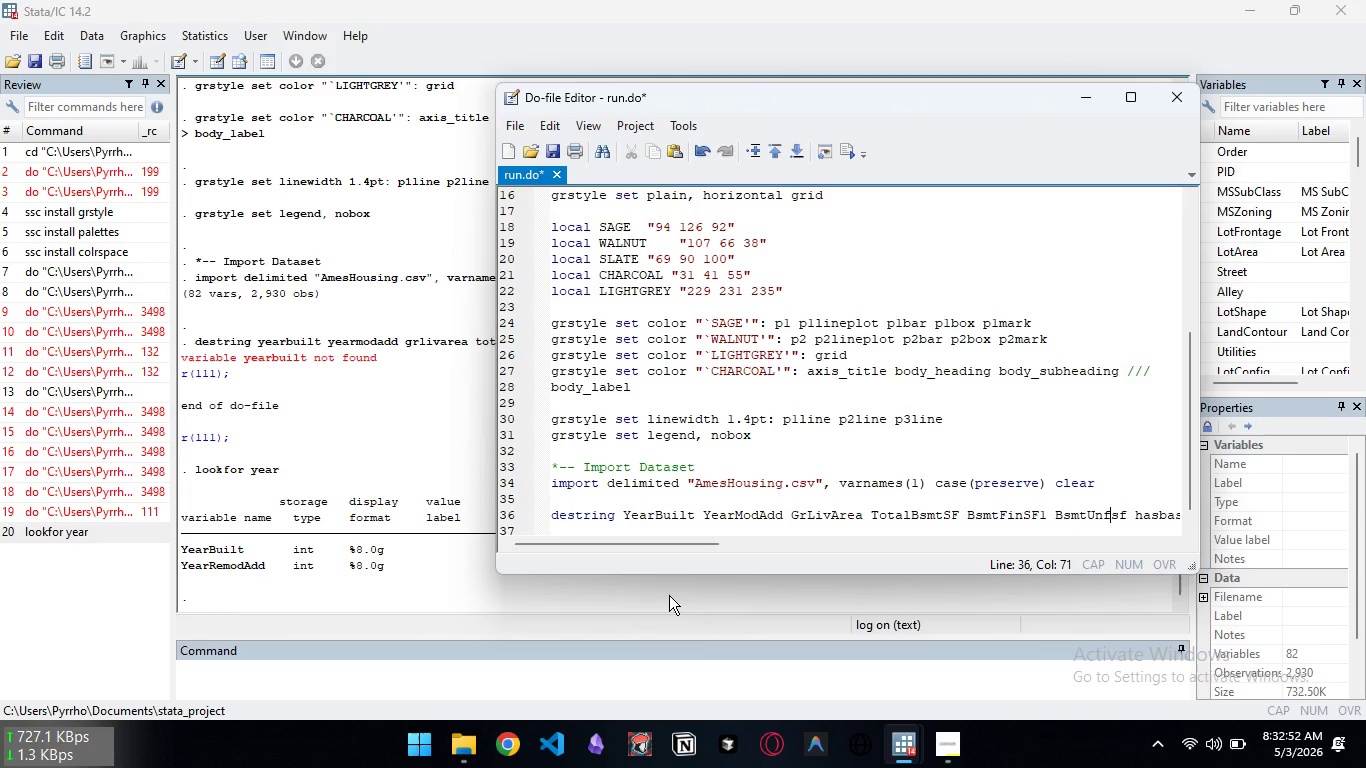 
key(ArrowRight)
 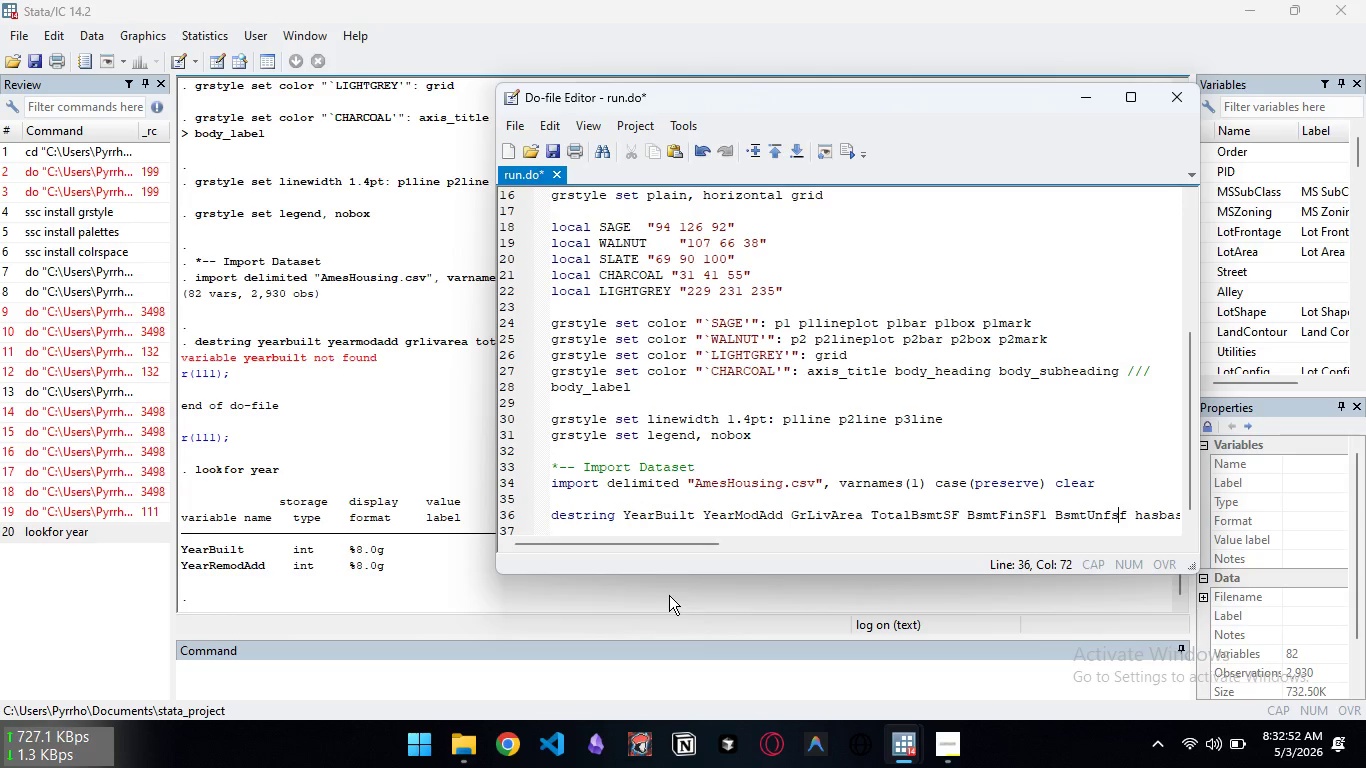 
key(ArrowRight)
 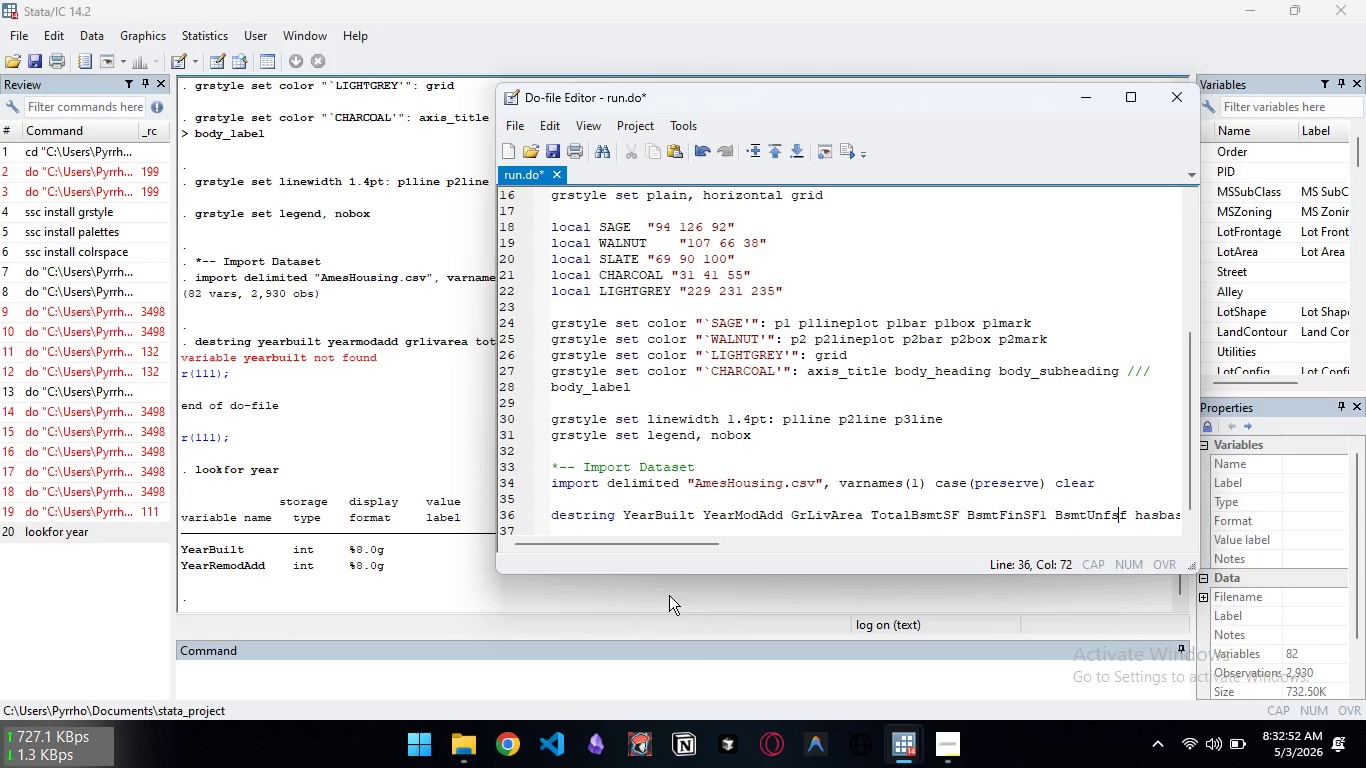 
key(ArrowRight)
 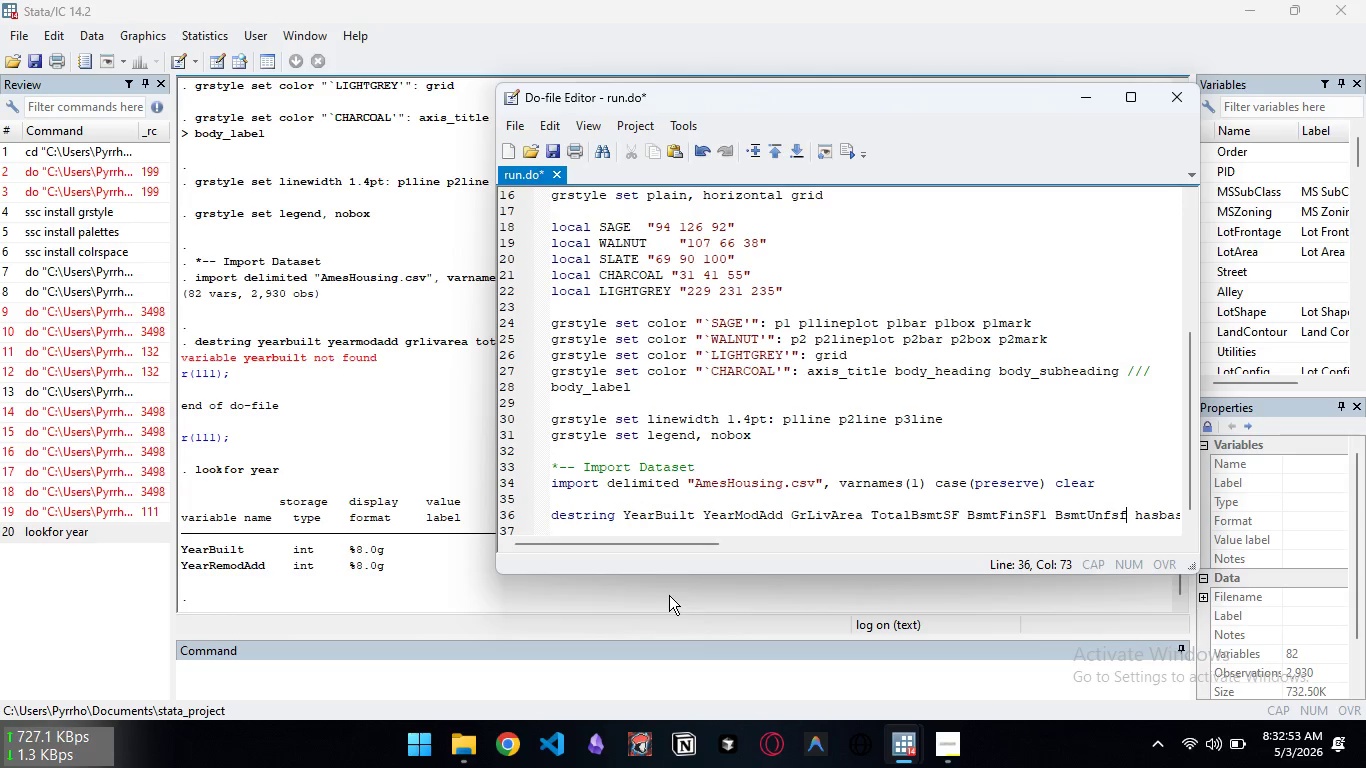 
key(ArrowRight)
 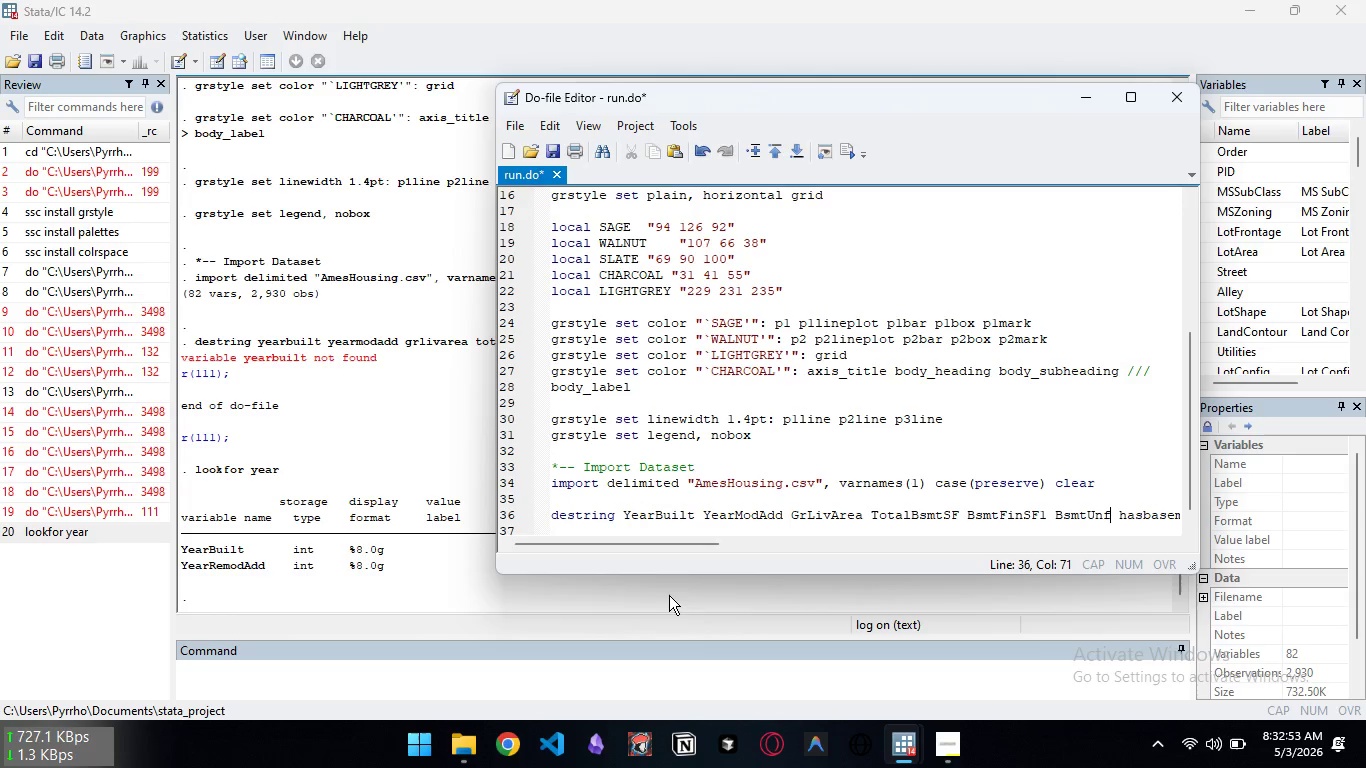 
key(Backspace)
key(Backspace)
type(SF)
 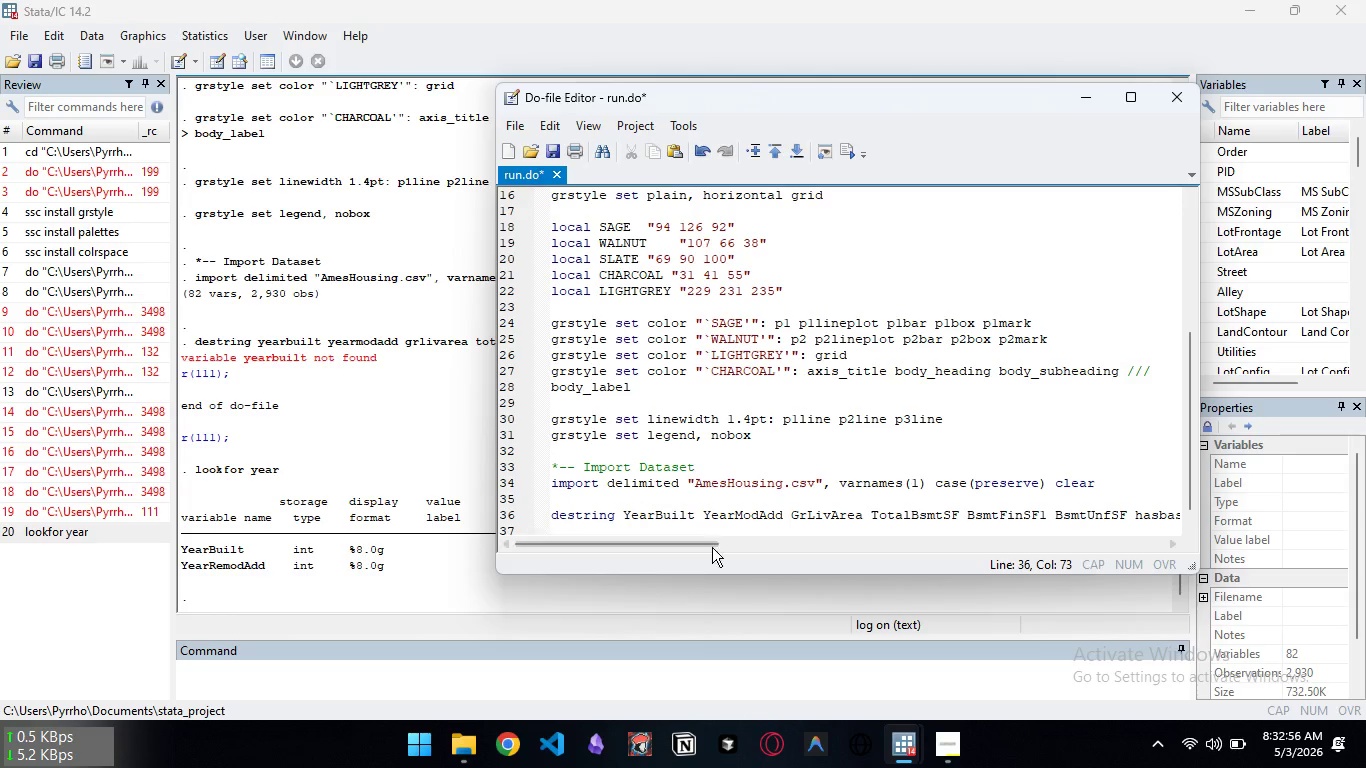 
left_click_drag(start_coordinate=[629, 543], to_coordinate=[715, 549])
 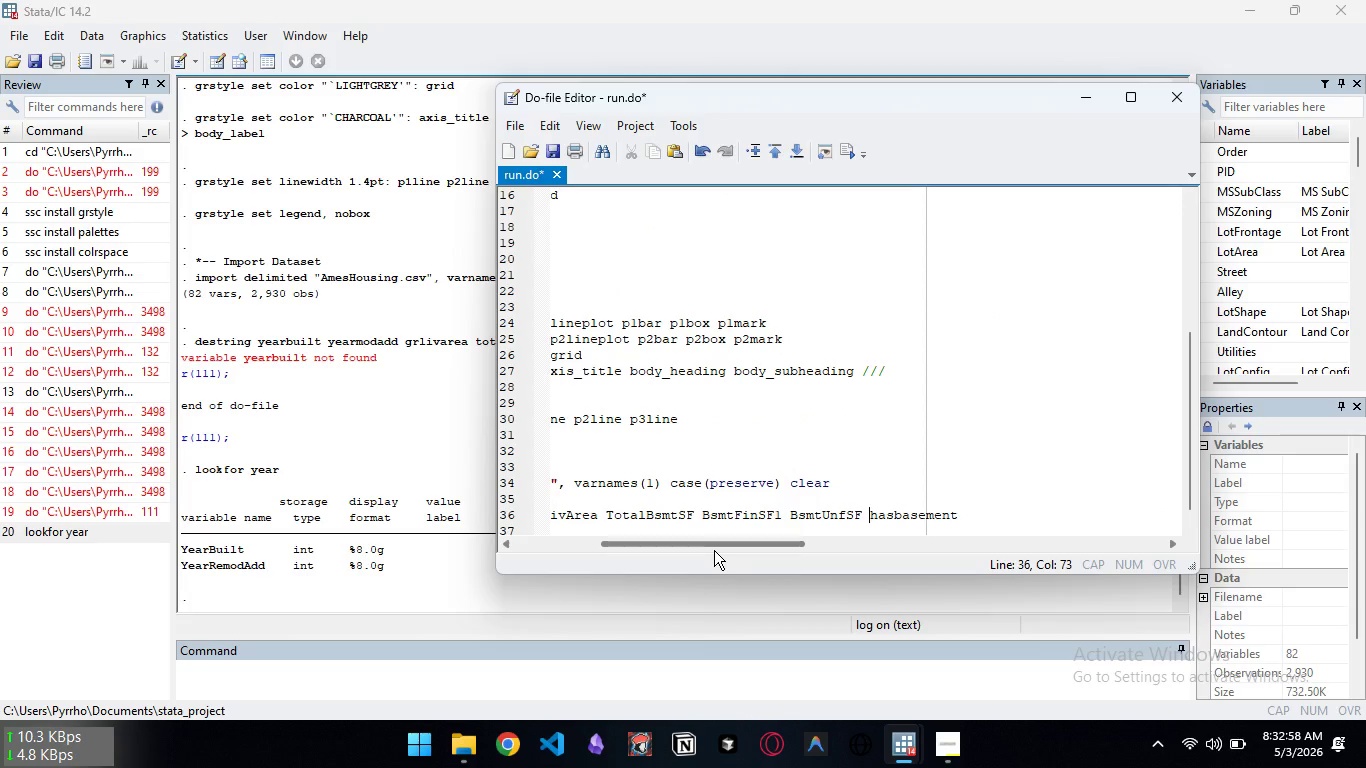 
key(ArrowRight)
 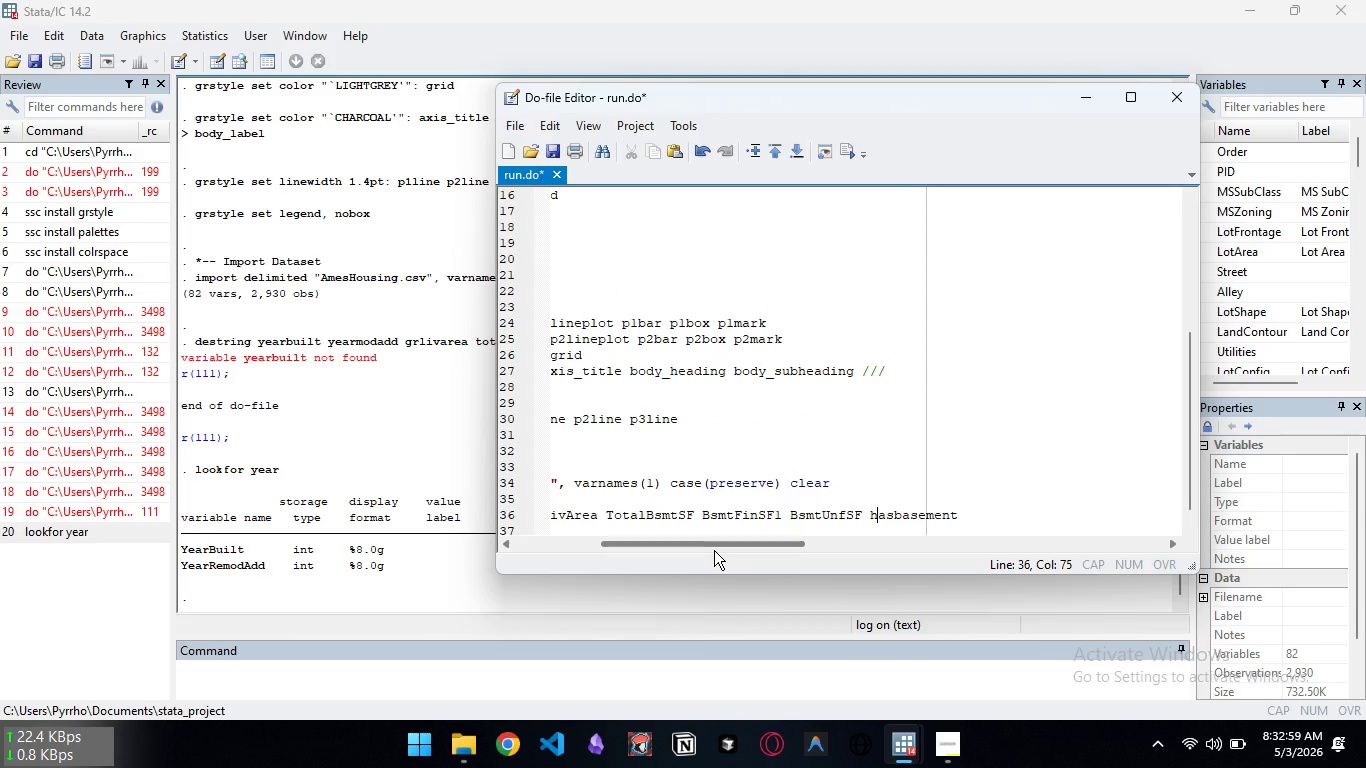 
key(ArrowRight)
 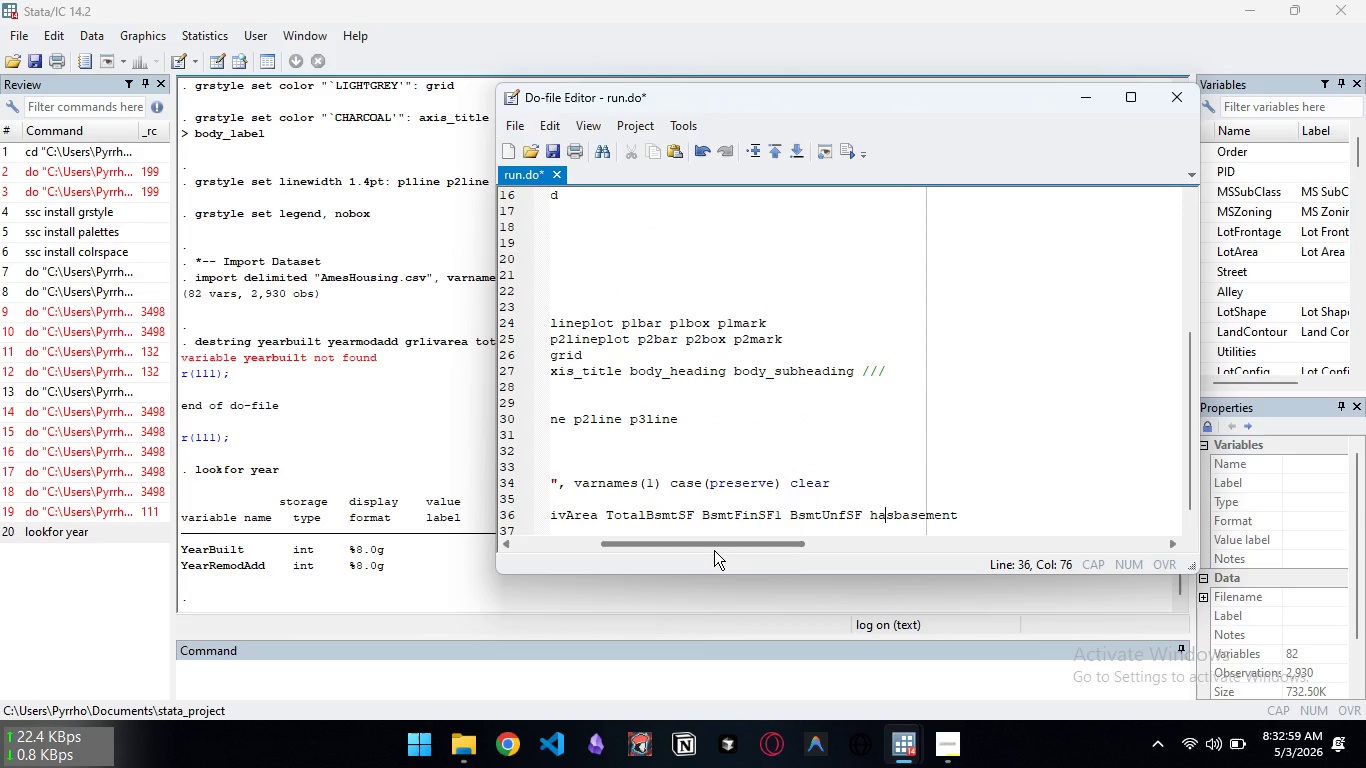 
key(ArrowRight)
 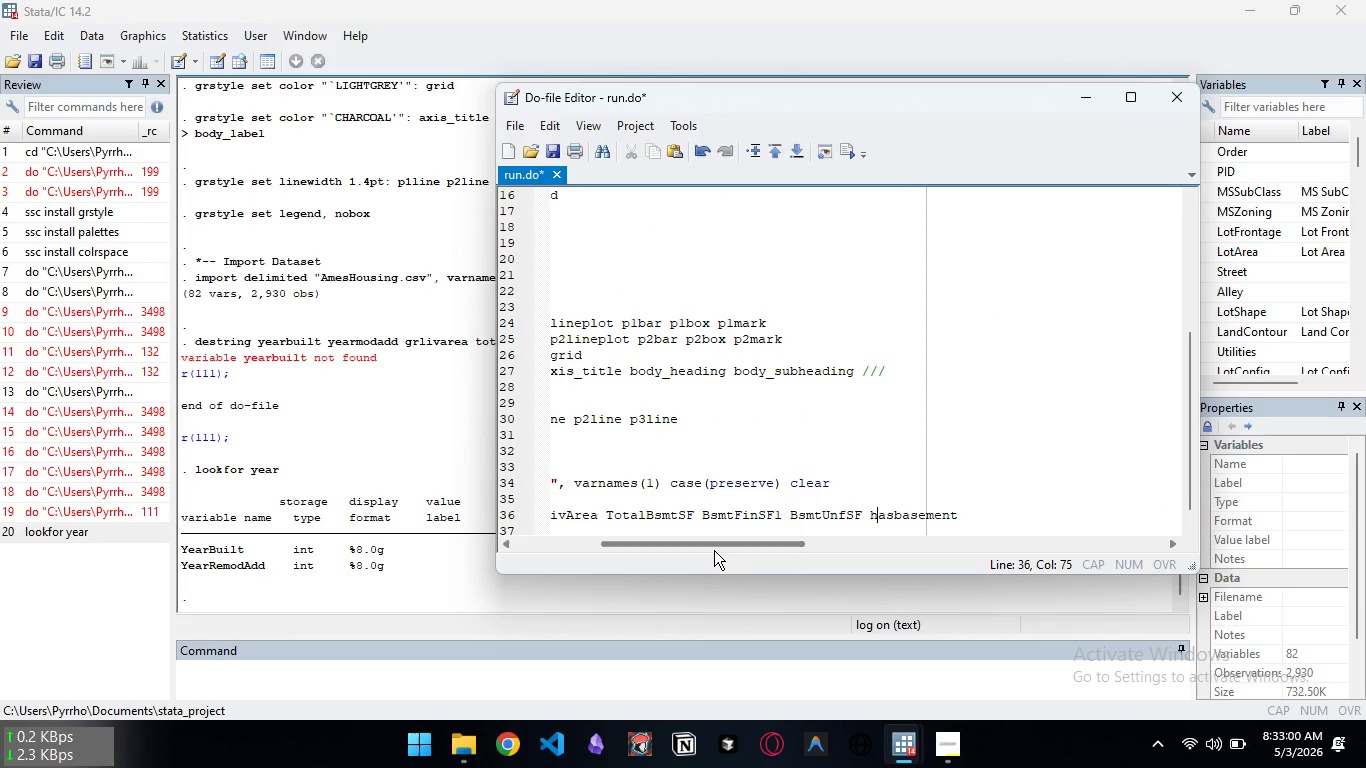 
key(ArrowLeft)
 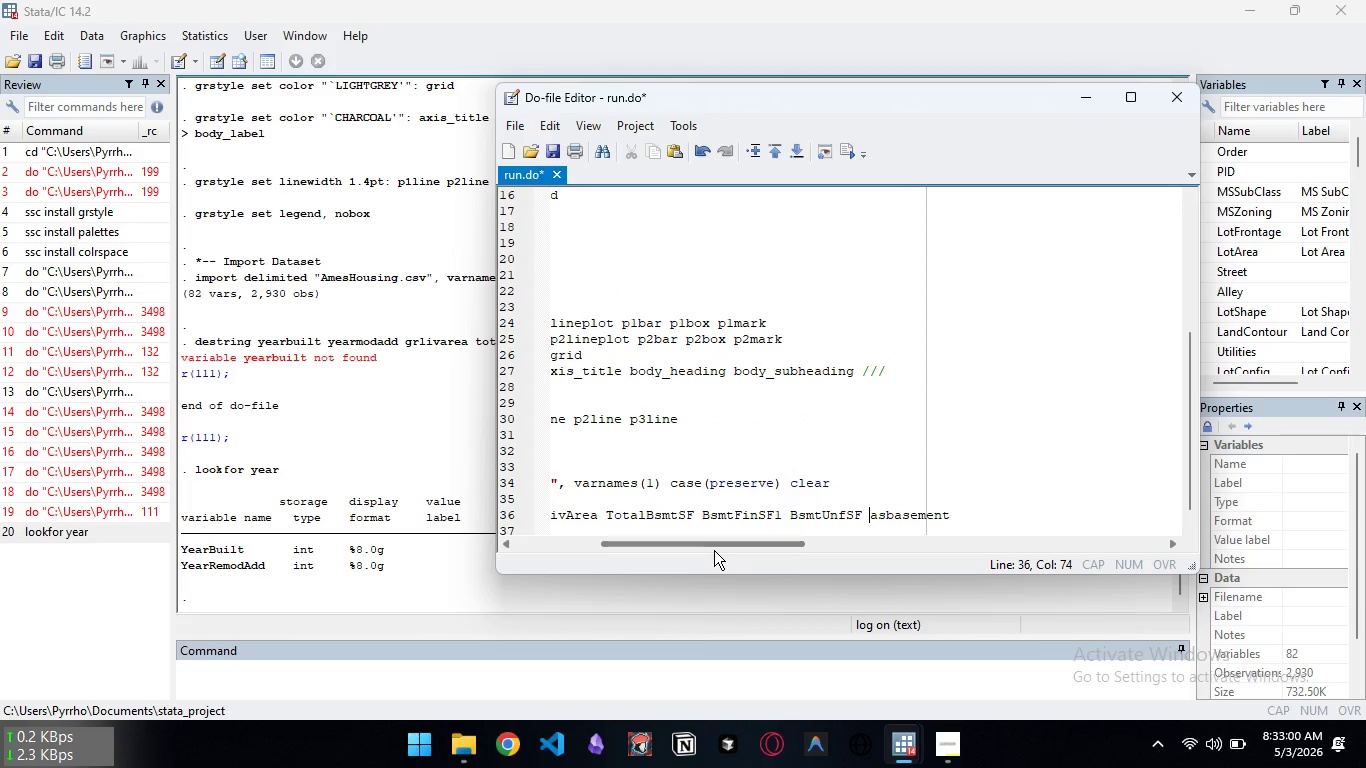 
key(Backspace)
 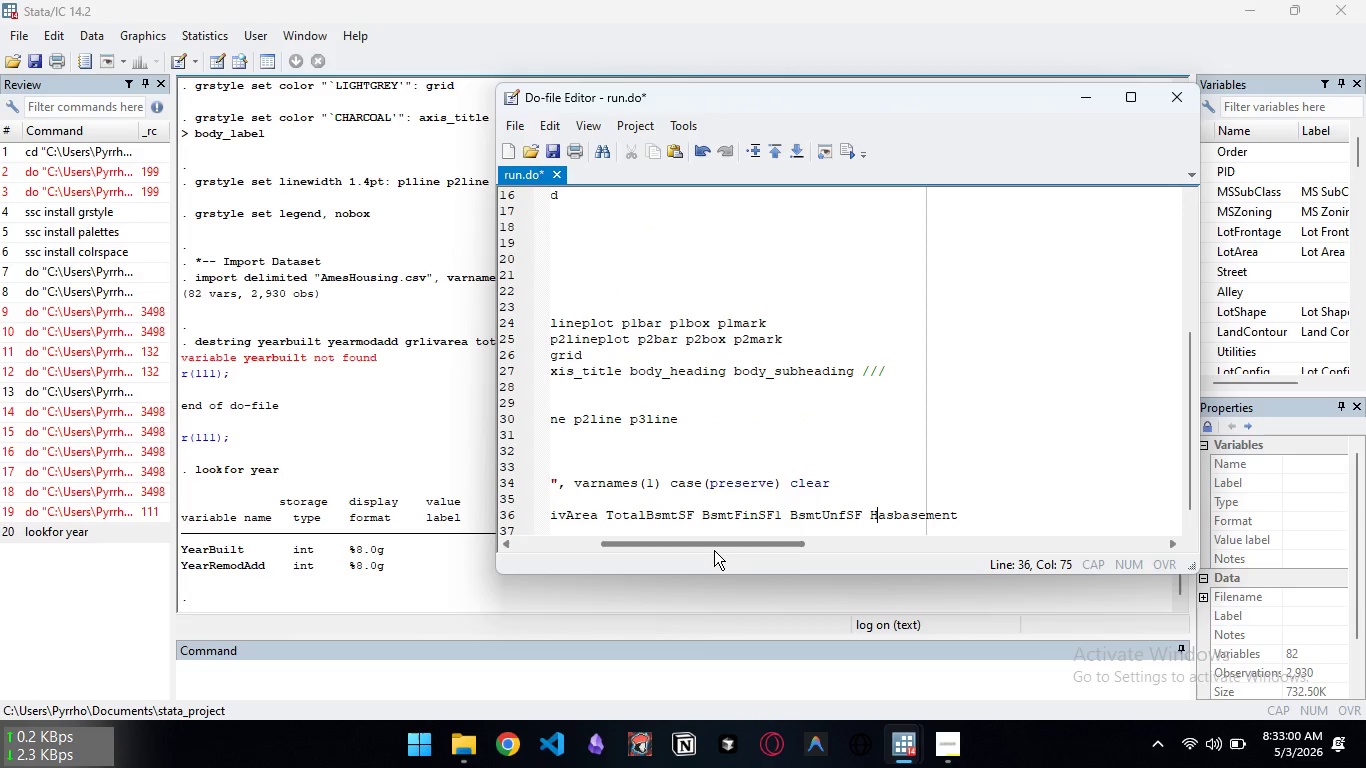 
key(Shift+H)
 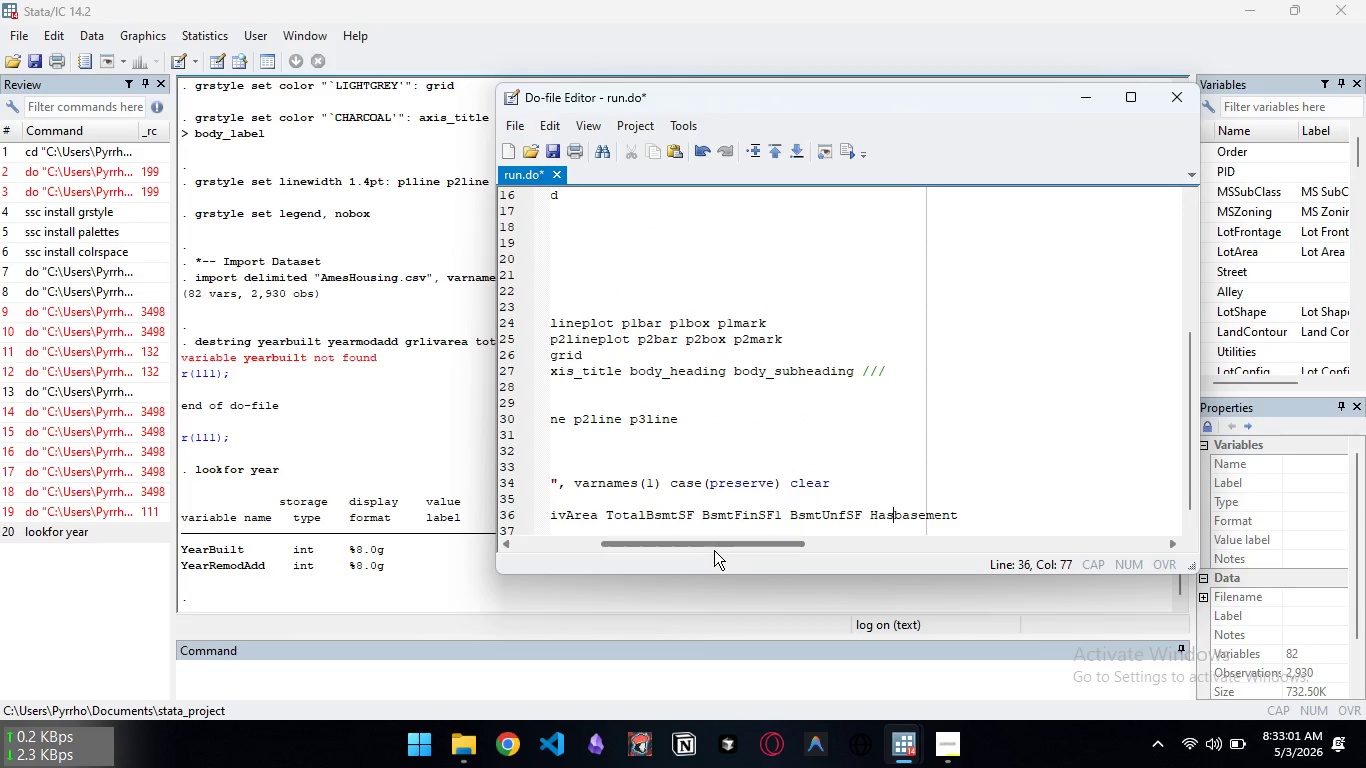 
key(ArrowRight)
 